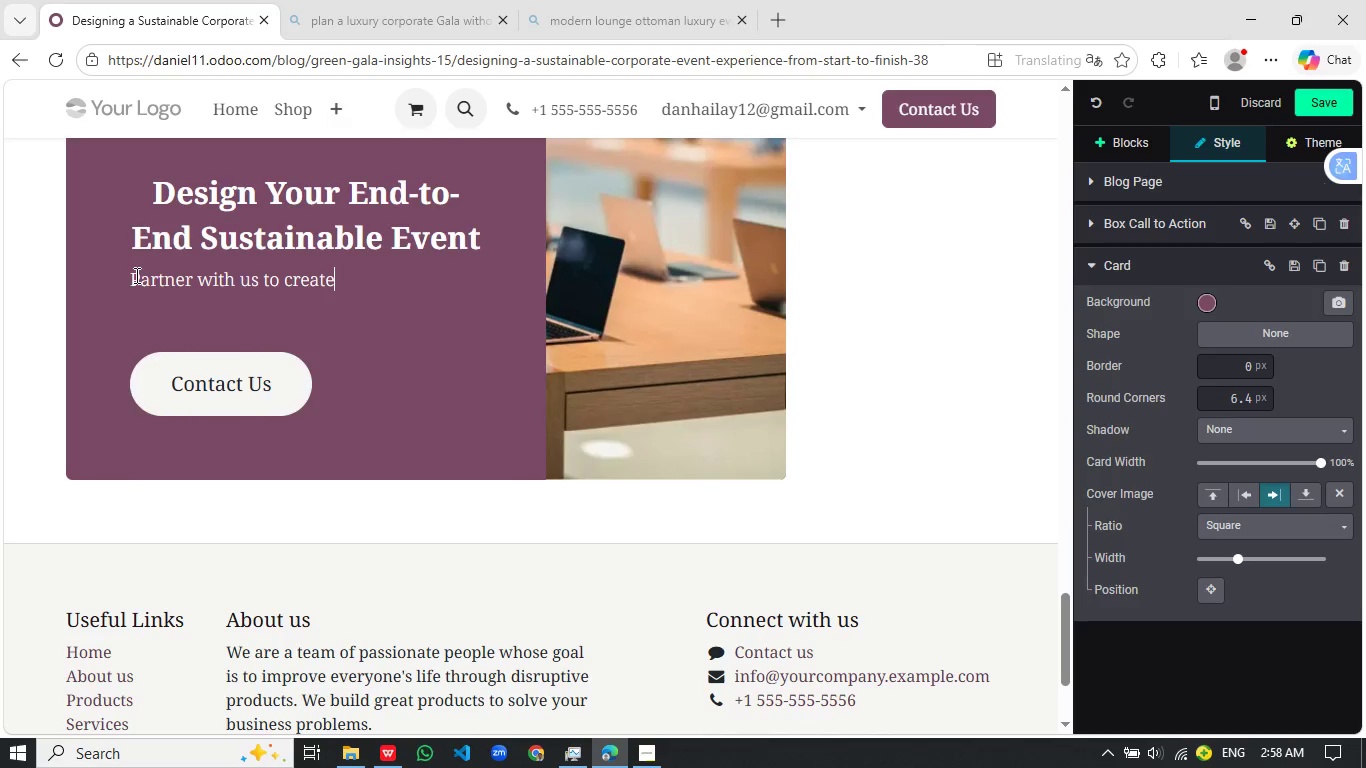 
type( a corporate experience that is elegant)
 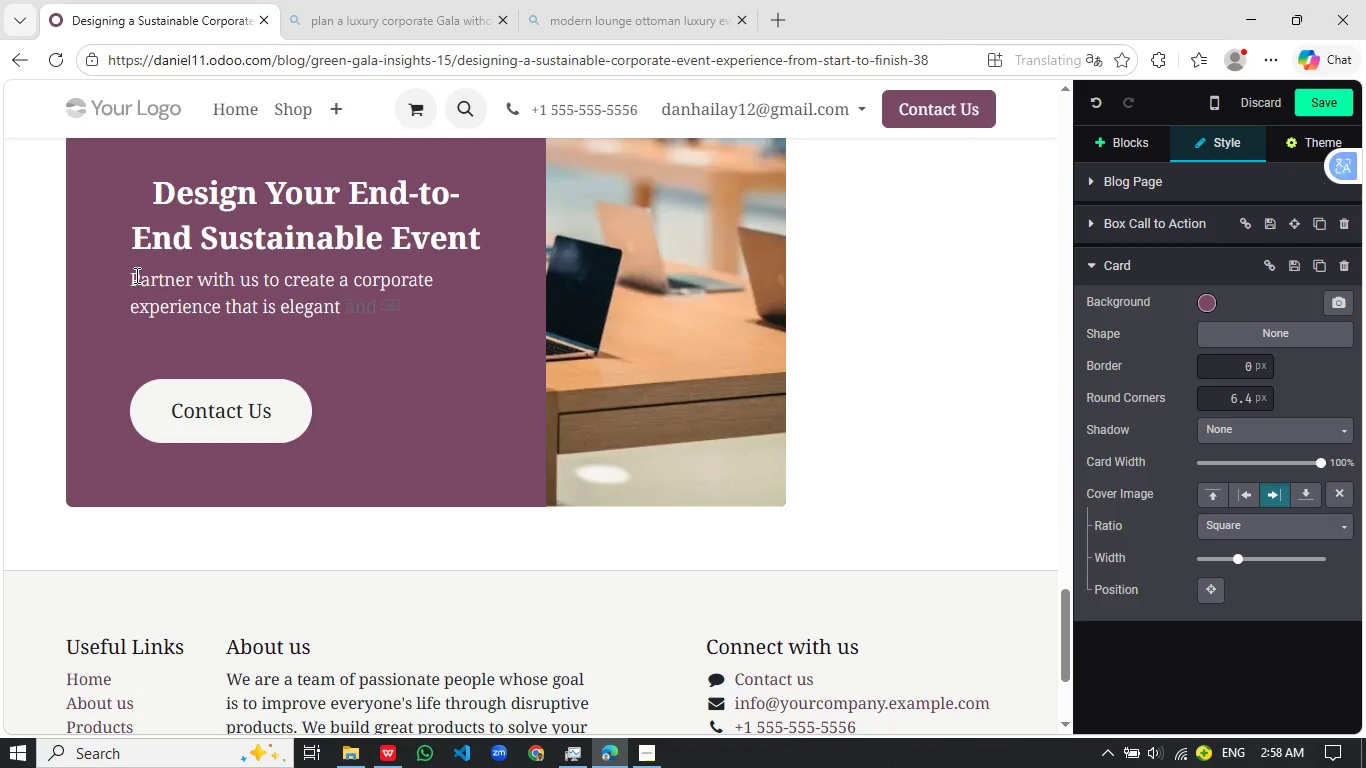 
type(, impactful, and )
 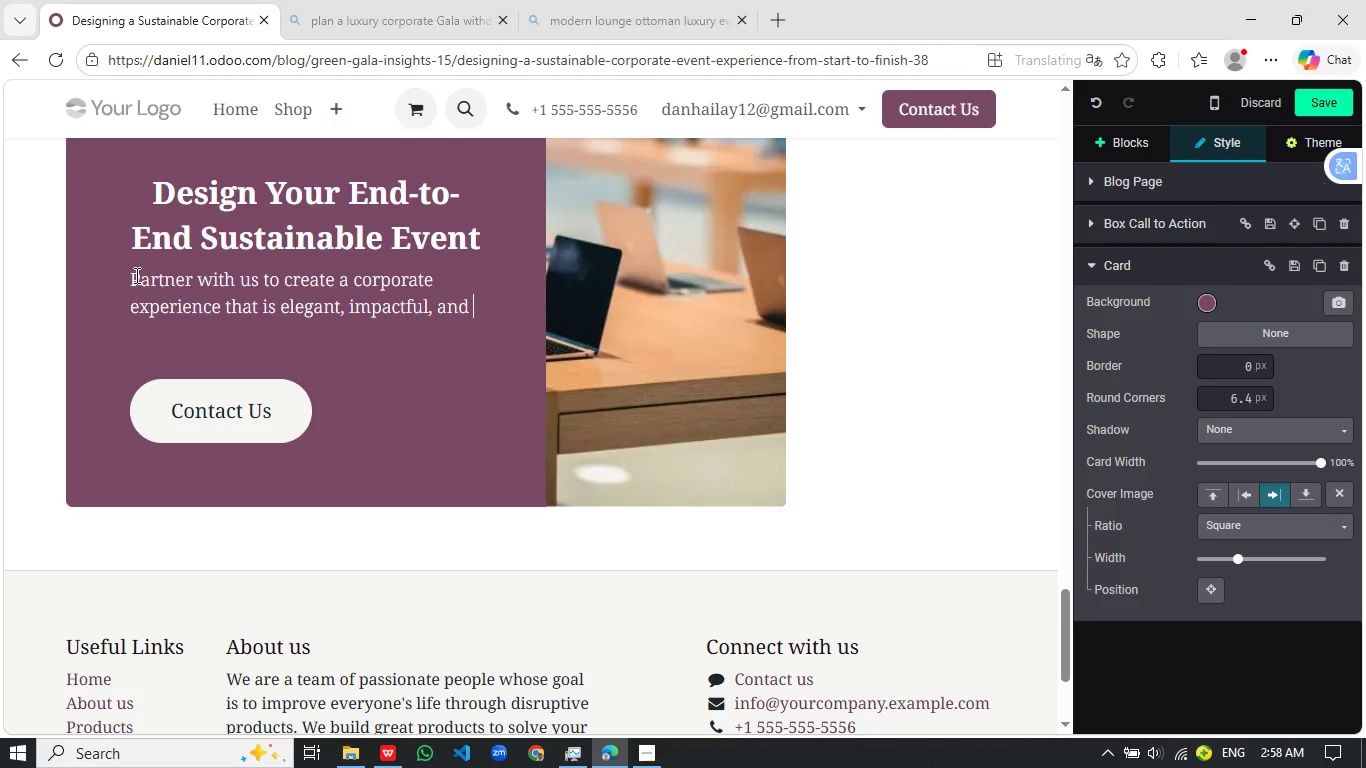 
wait(20.16)
 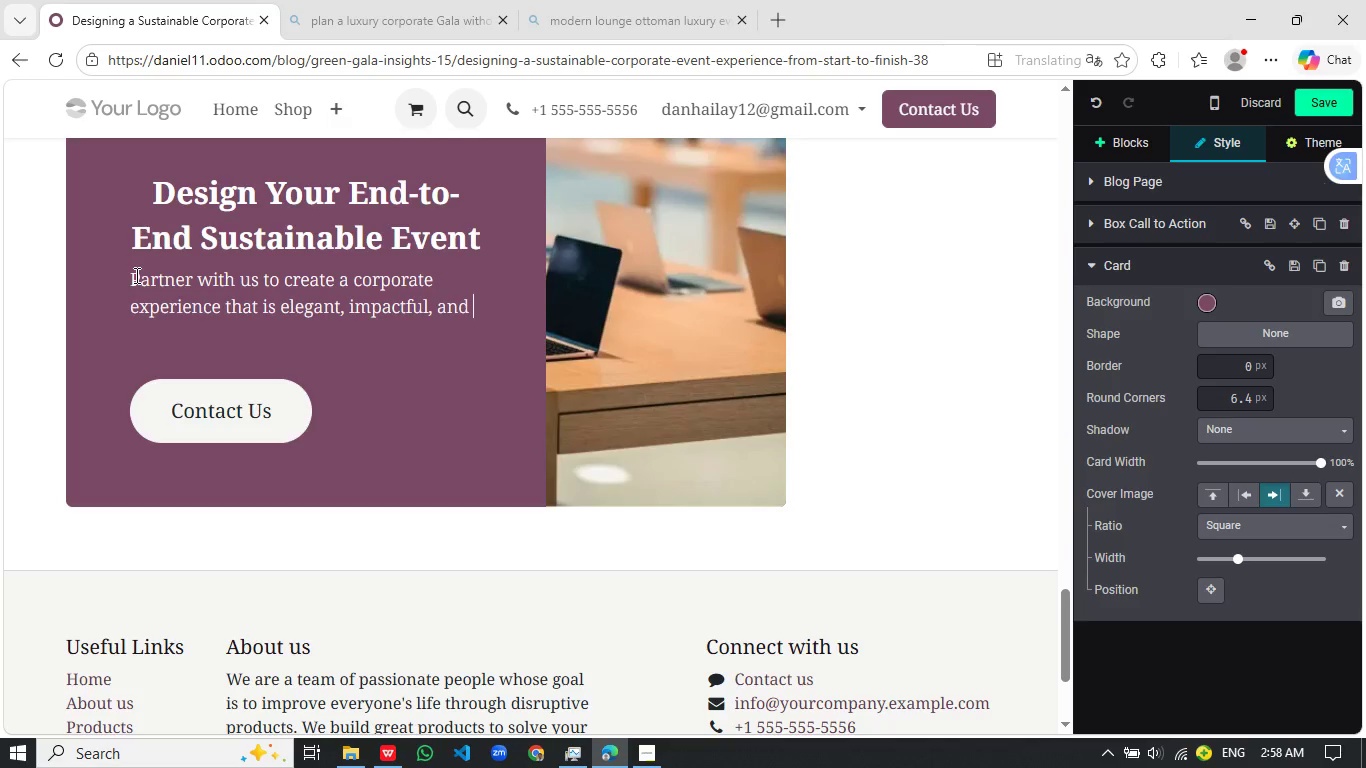 
type(ev)
key(Backspace)
type(nvironmentally responsible)
 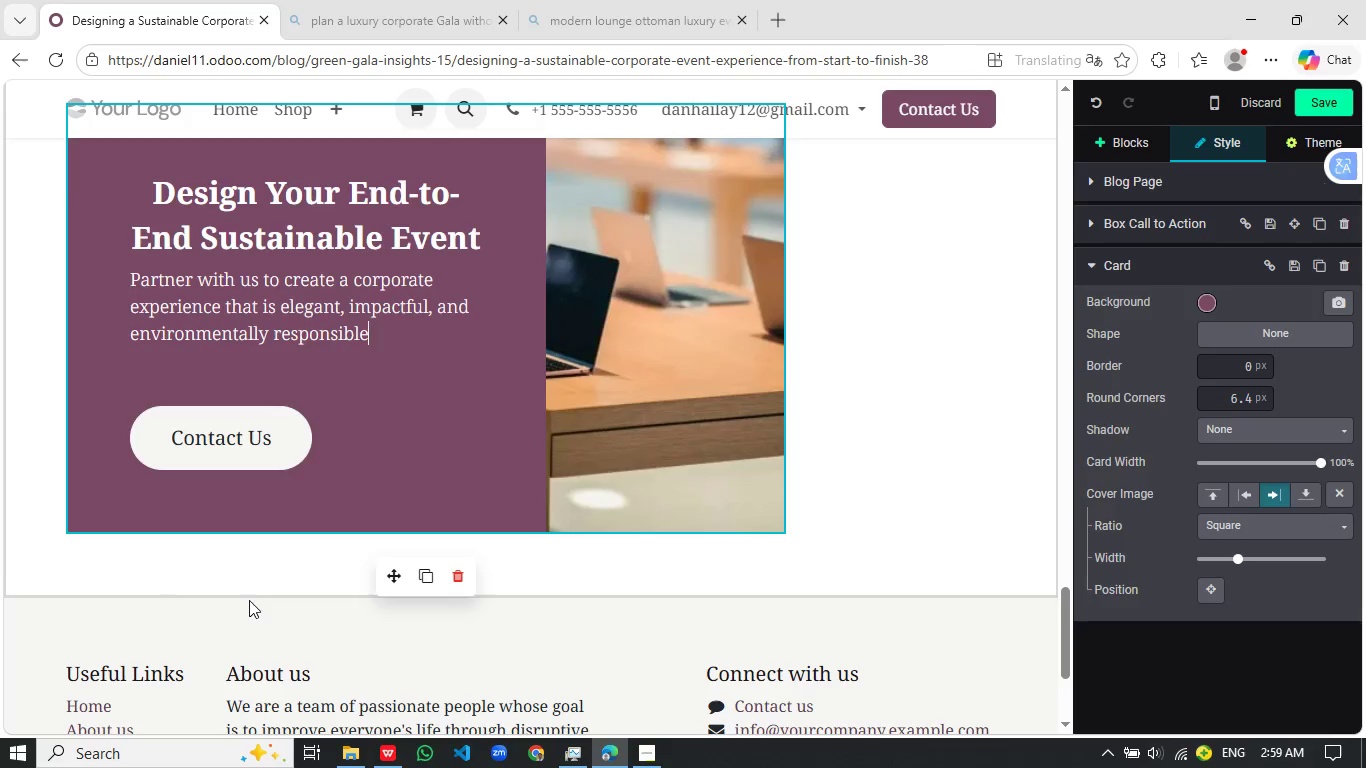 
wait(5.42)
 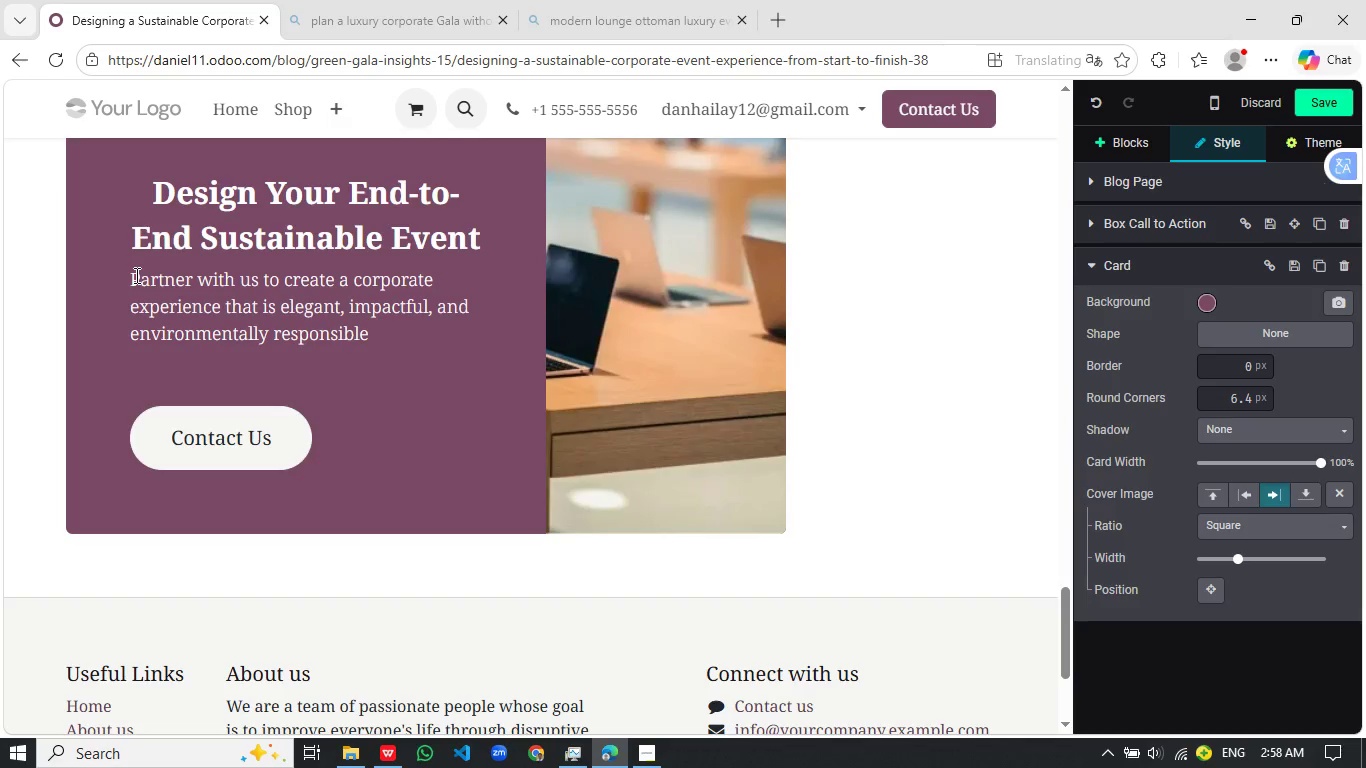 
left_click([274, 439])
 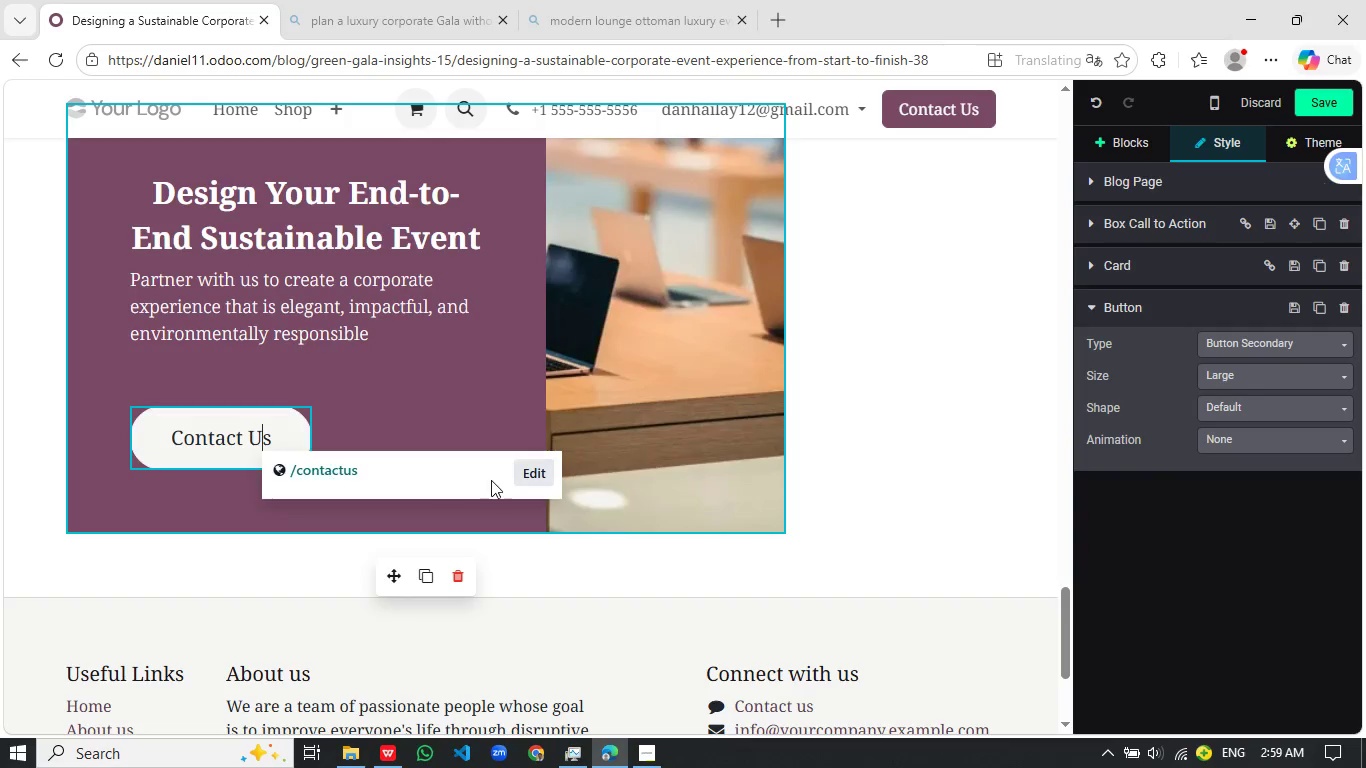 
left_click([550, 474])
 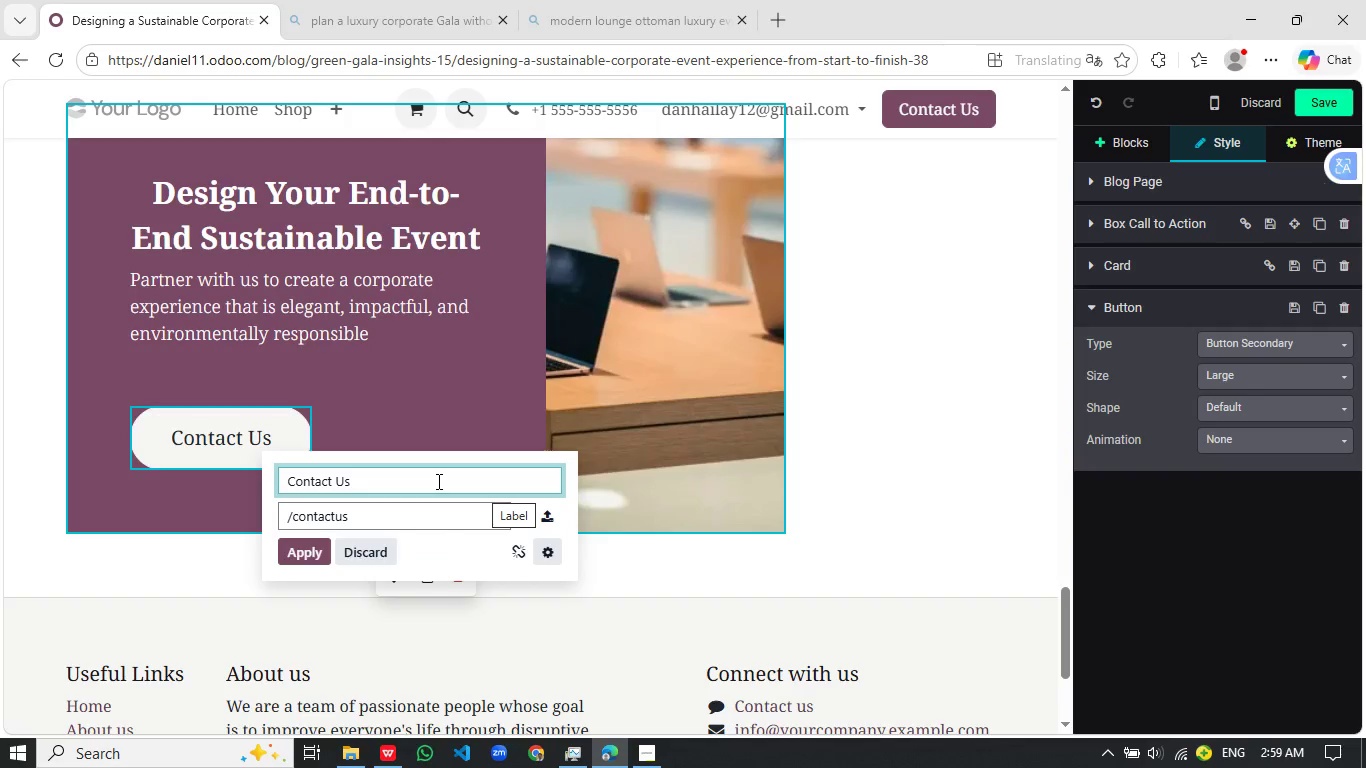 
left_click_drag(start_coordinate=[436, 481], to_coordinate=[284, 484])
 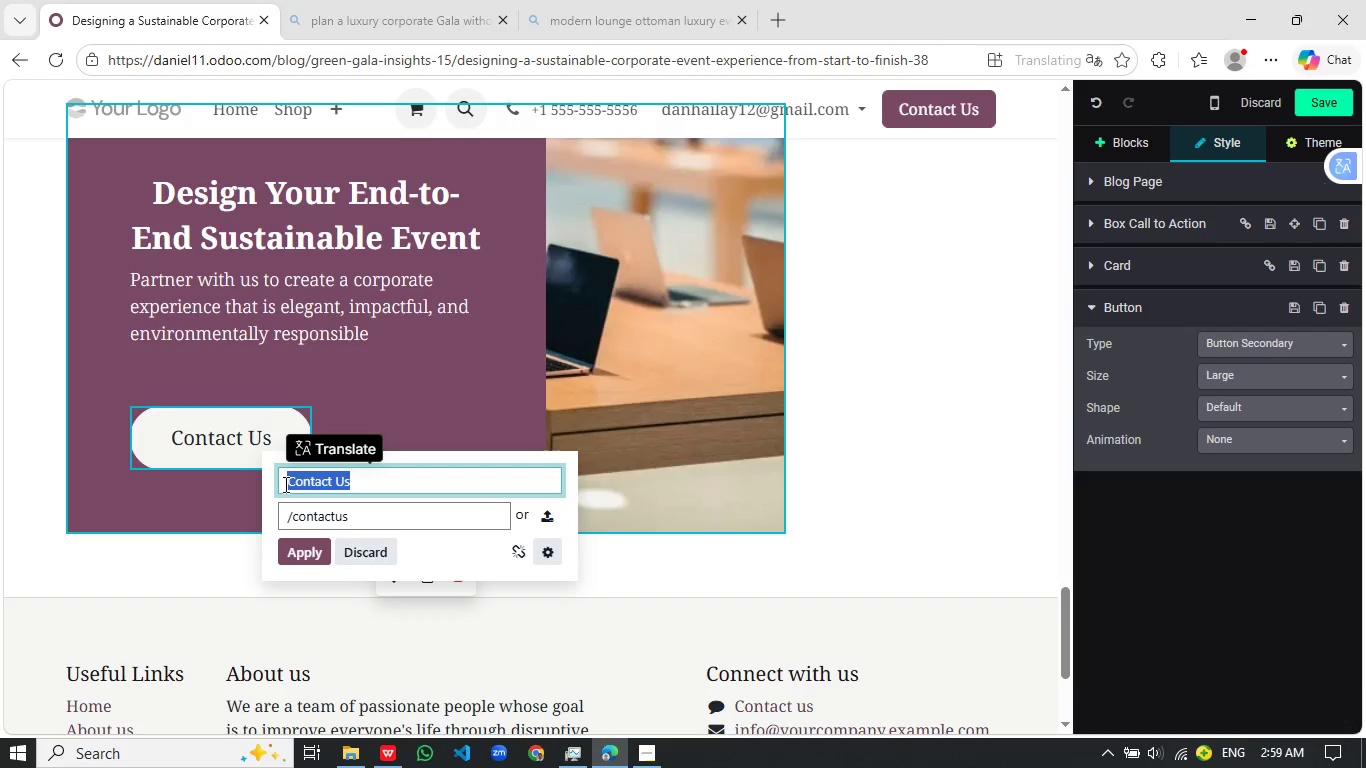 
type(STARt planning)
 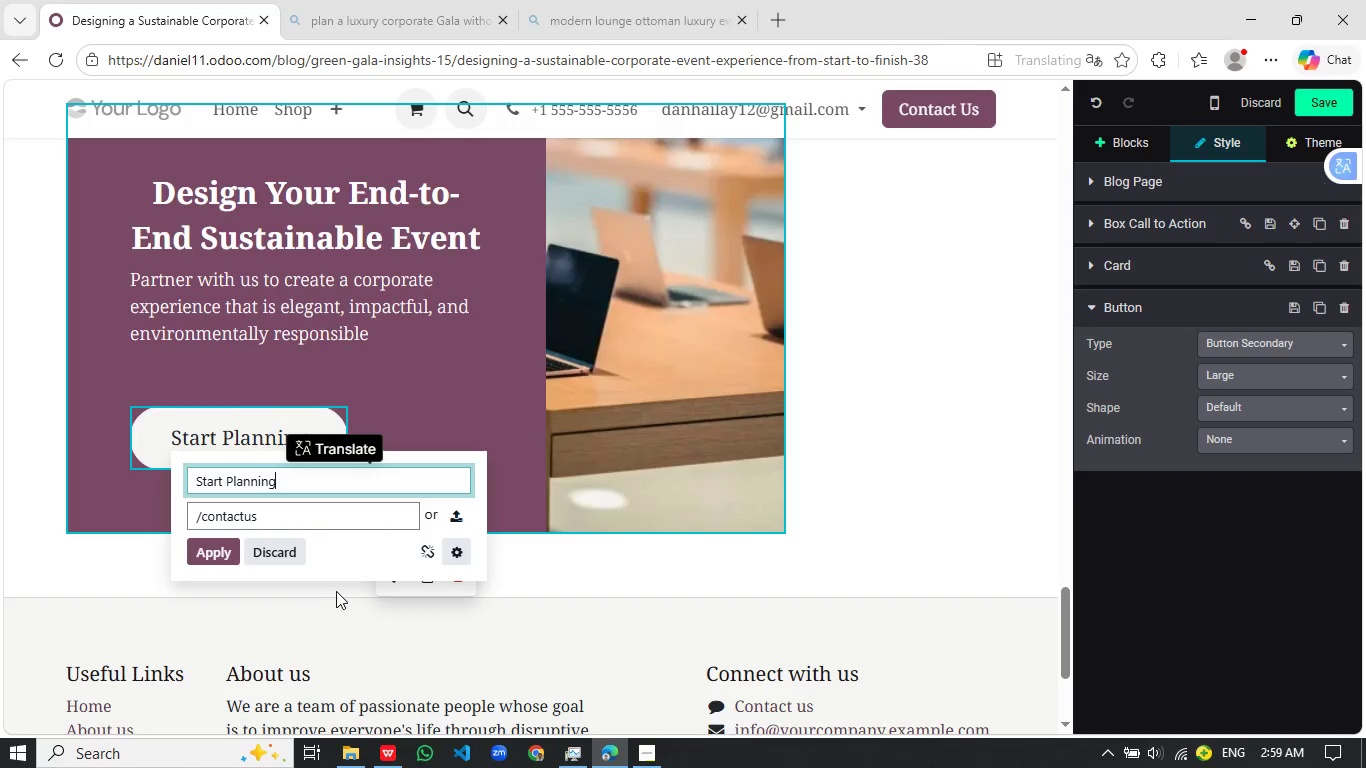 
left_click([222, 555])
 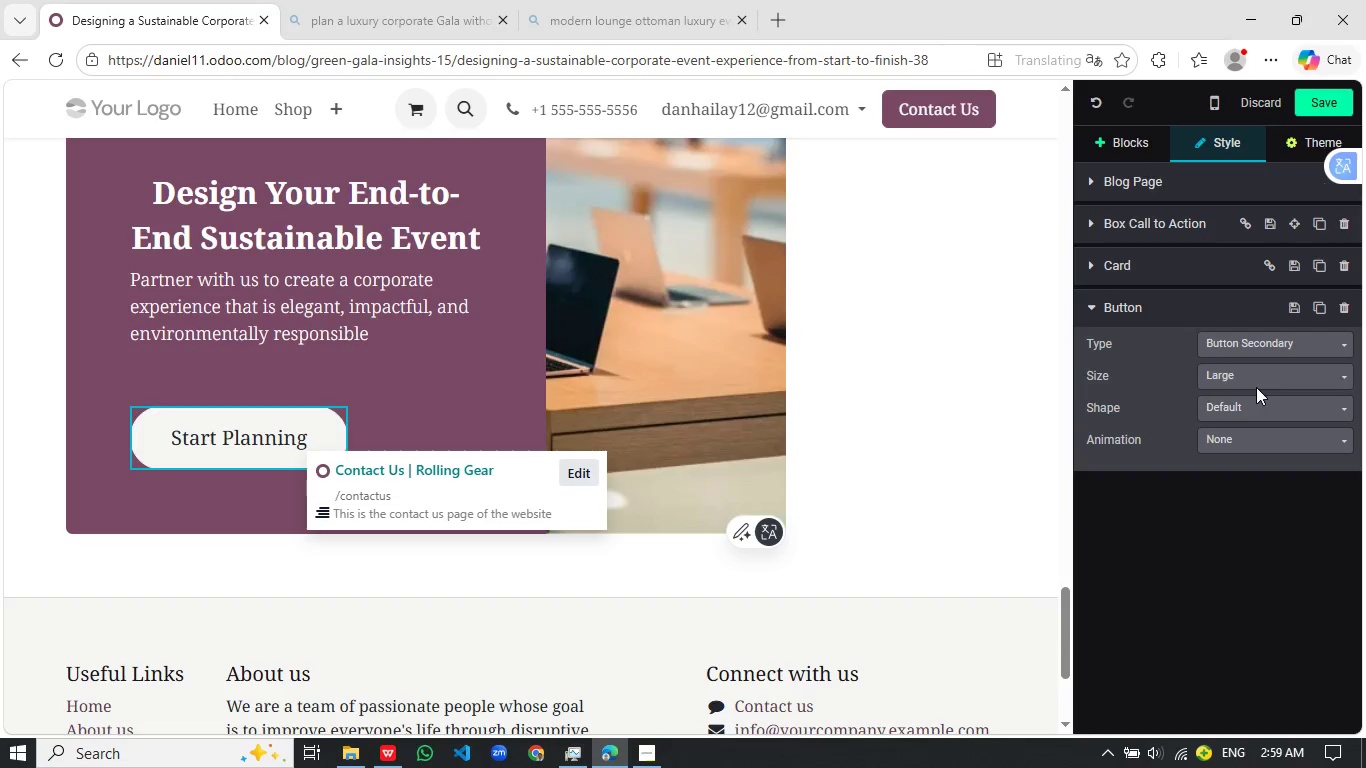 
left_click([1253, 435])
 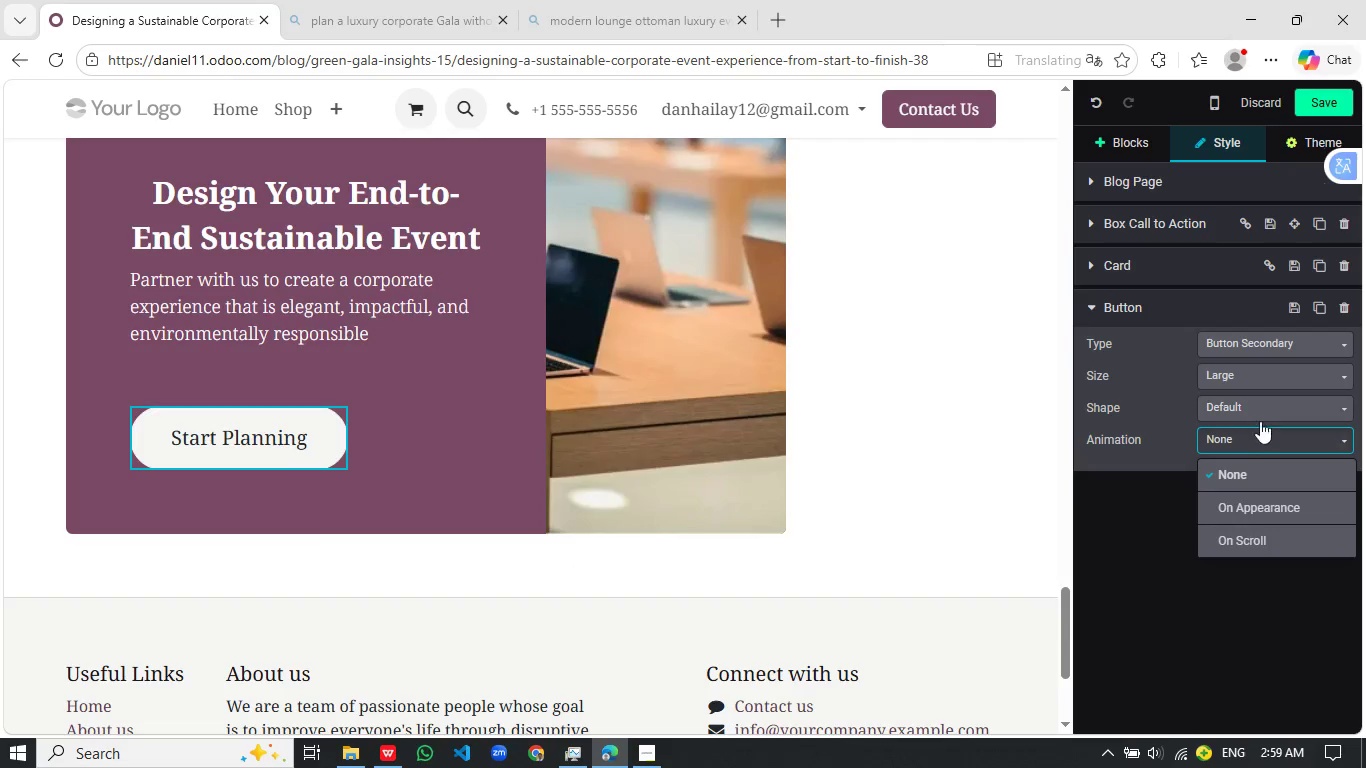 
left_click([1261, 418])
 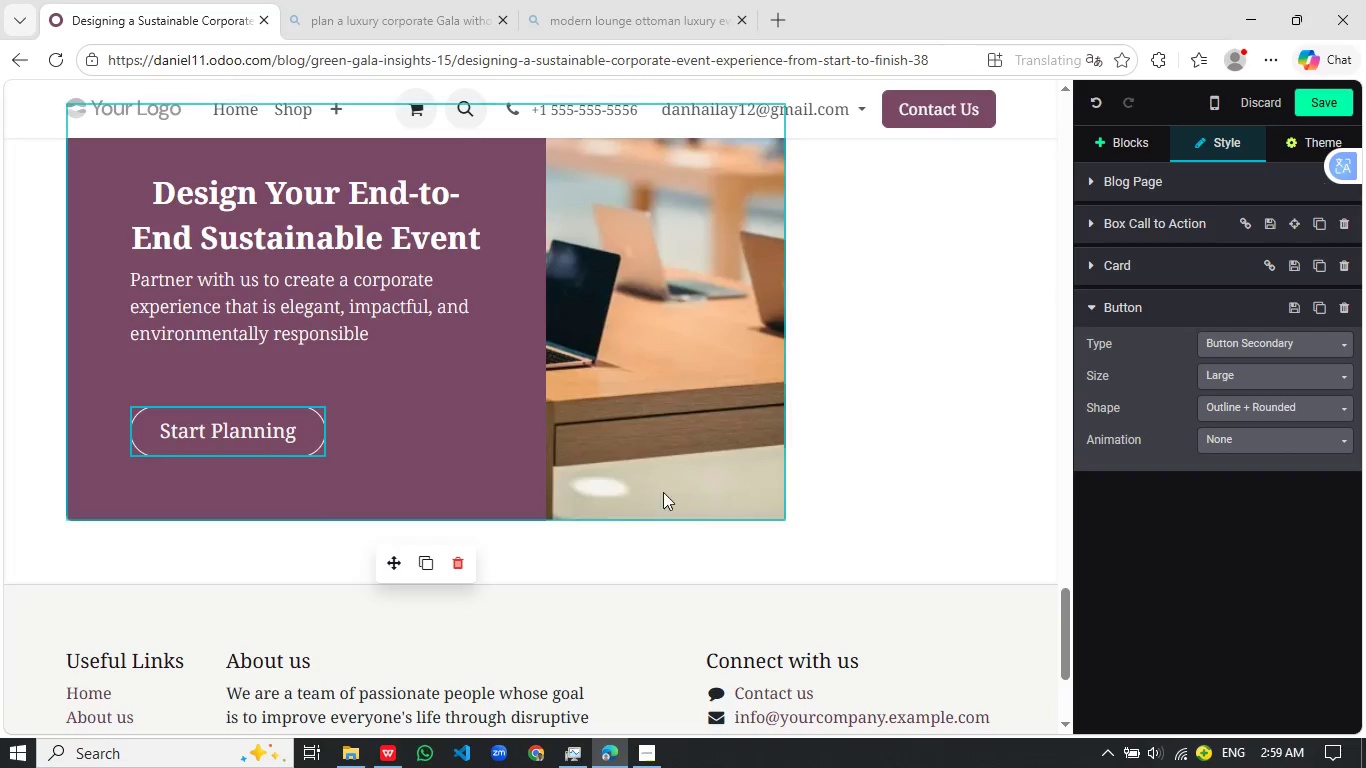 
left_click([249, 363])
 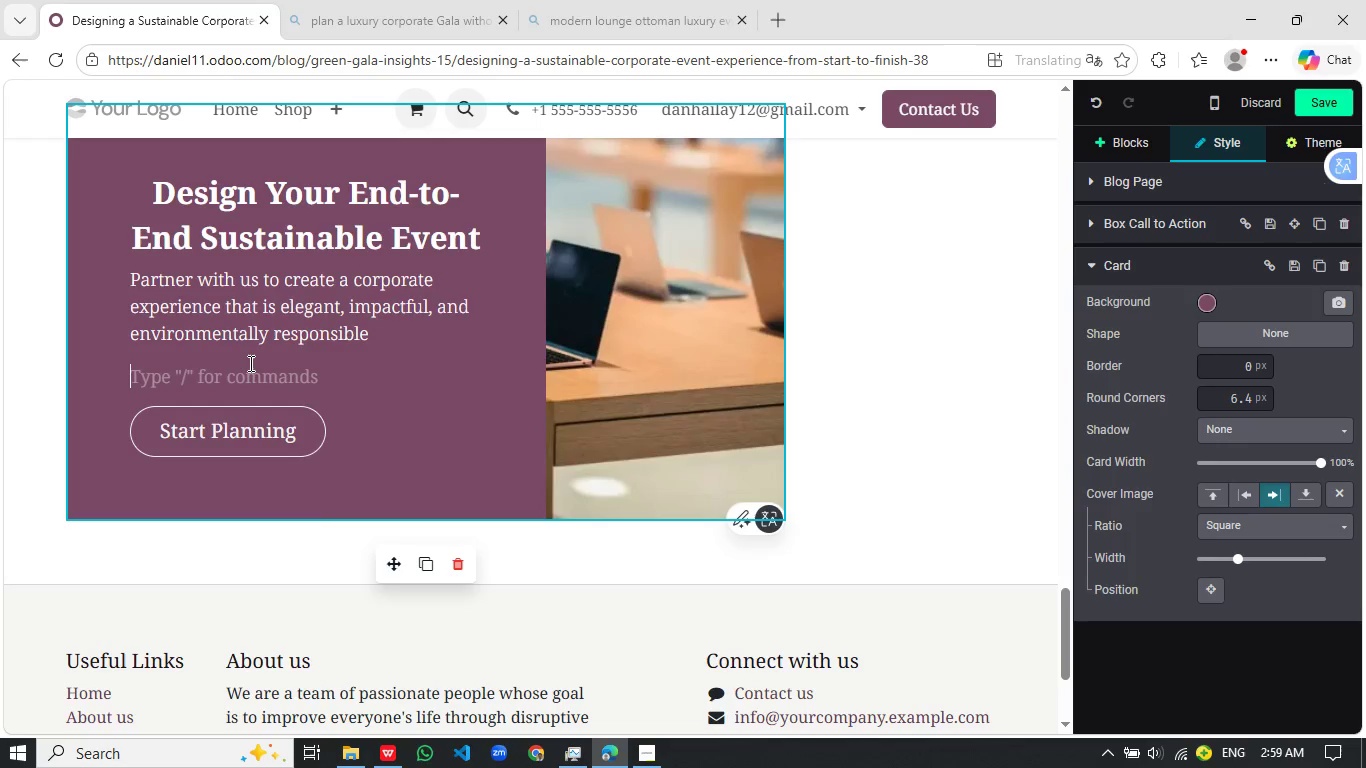 
key(Backspace)
 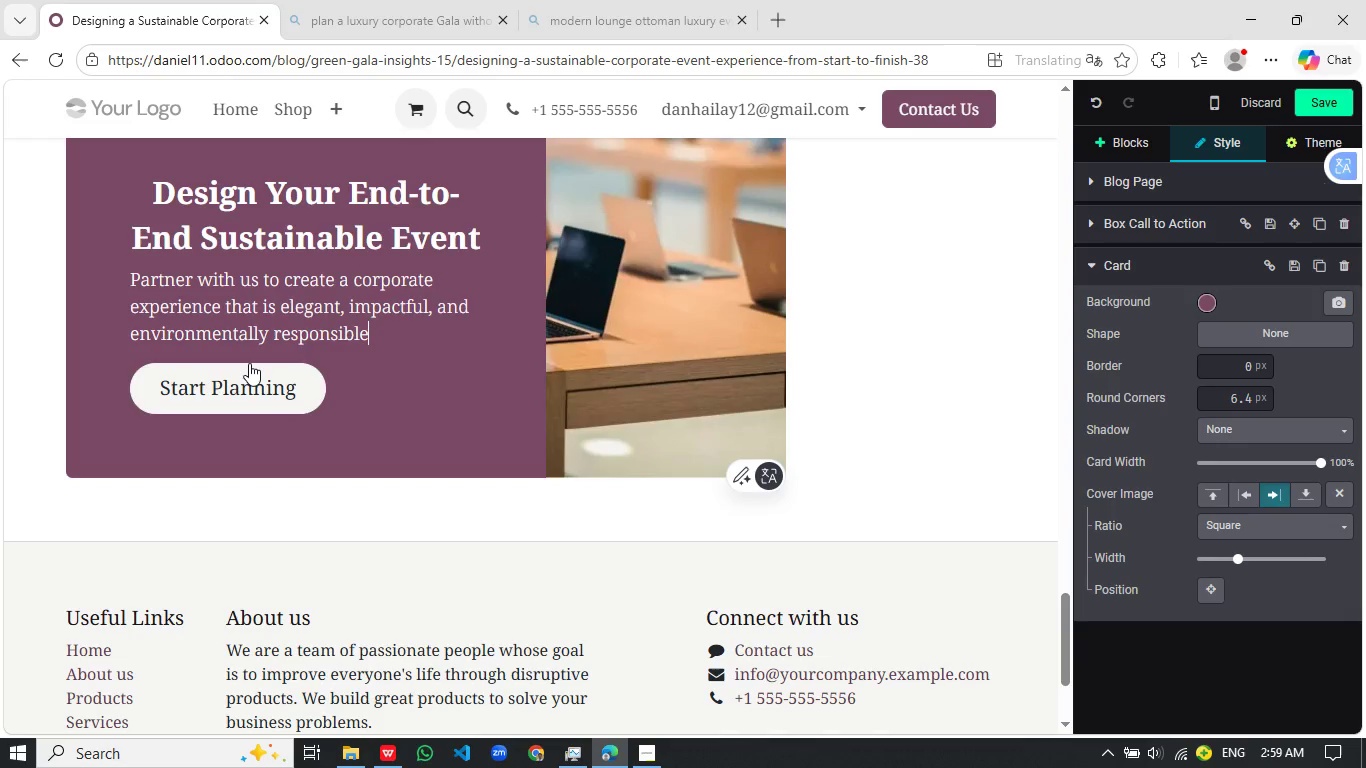 
left_click([305, 369])
 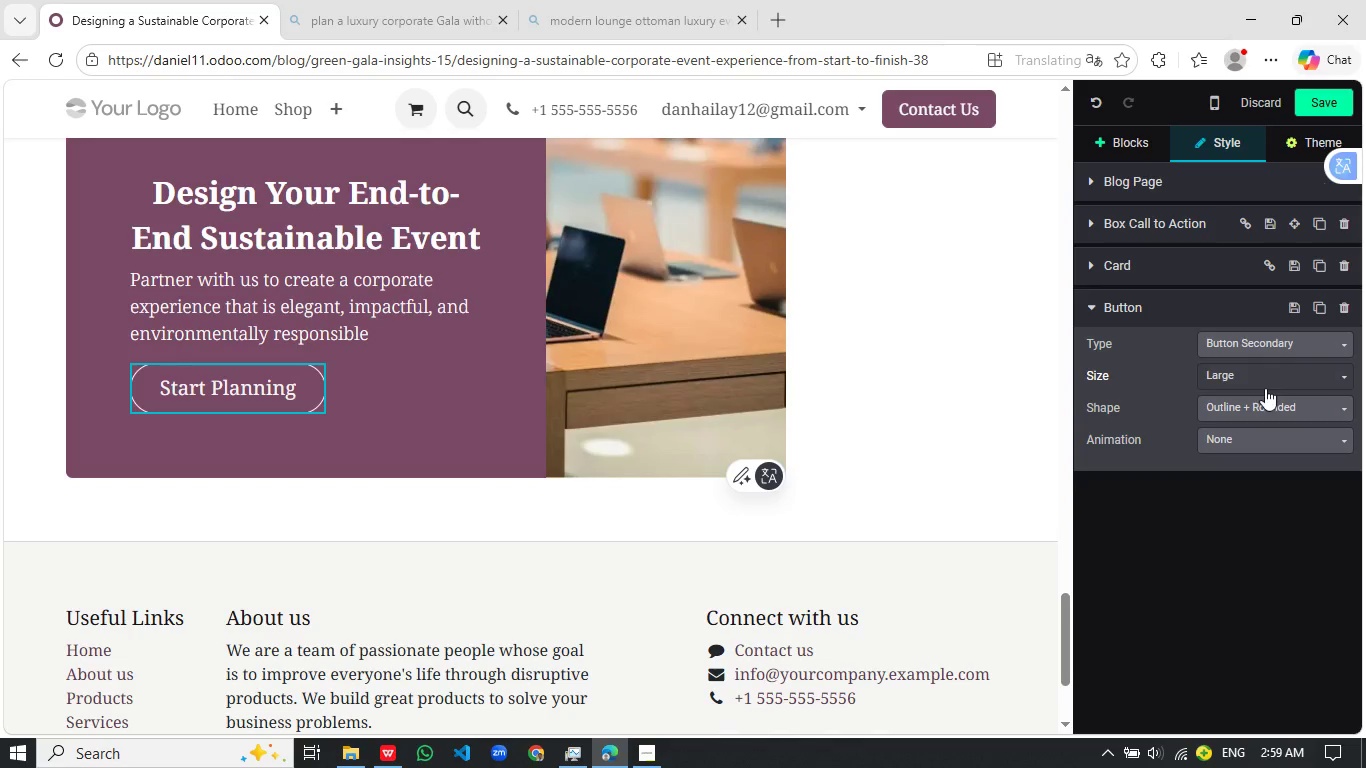 
left_click([1254, 444])
 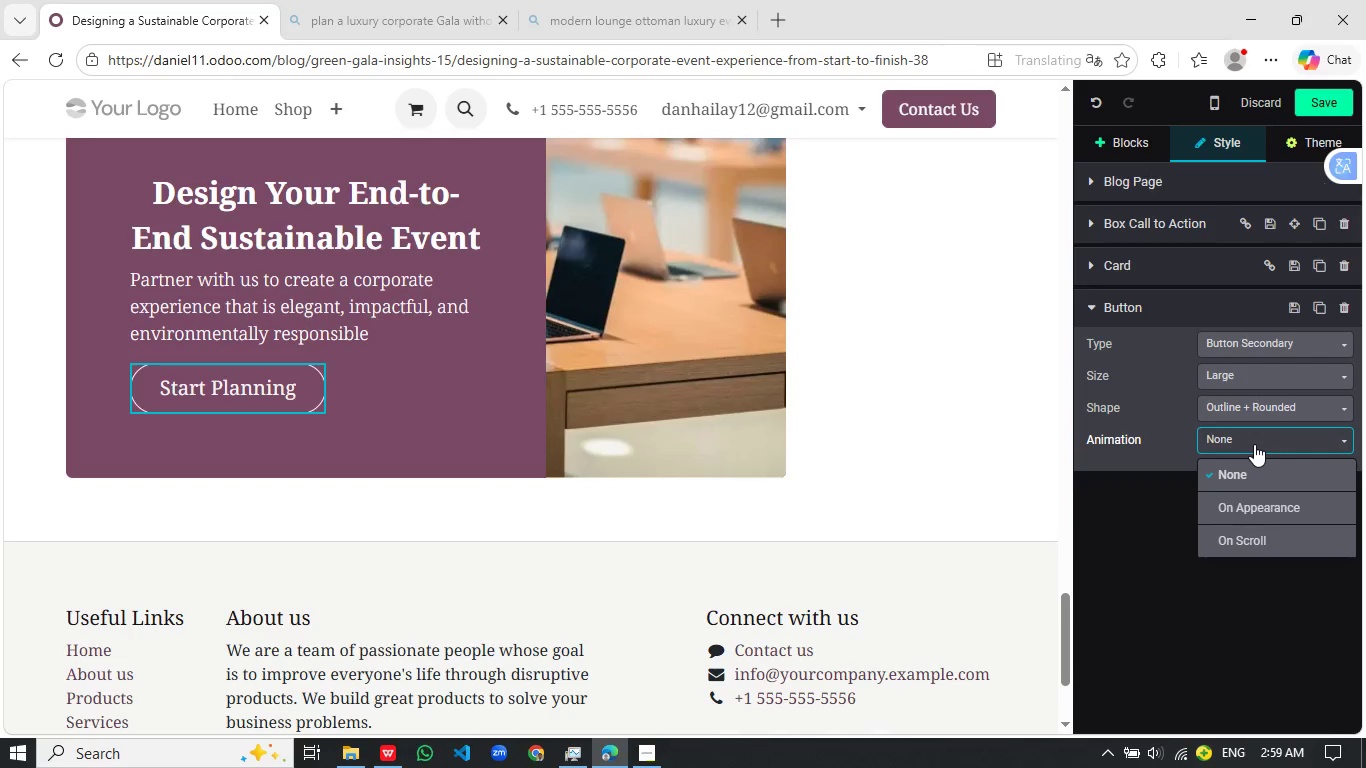 
left_click([1254, 444])
 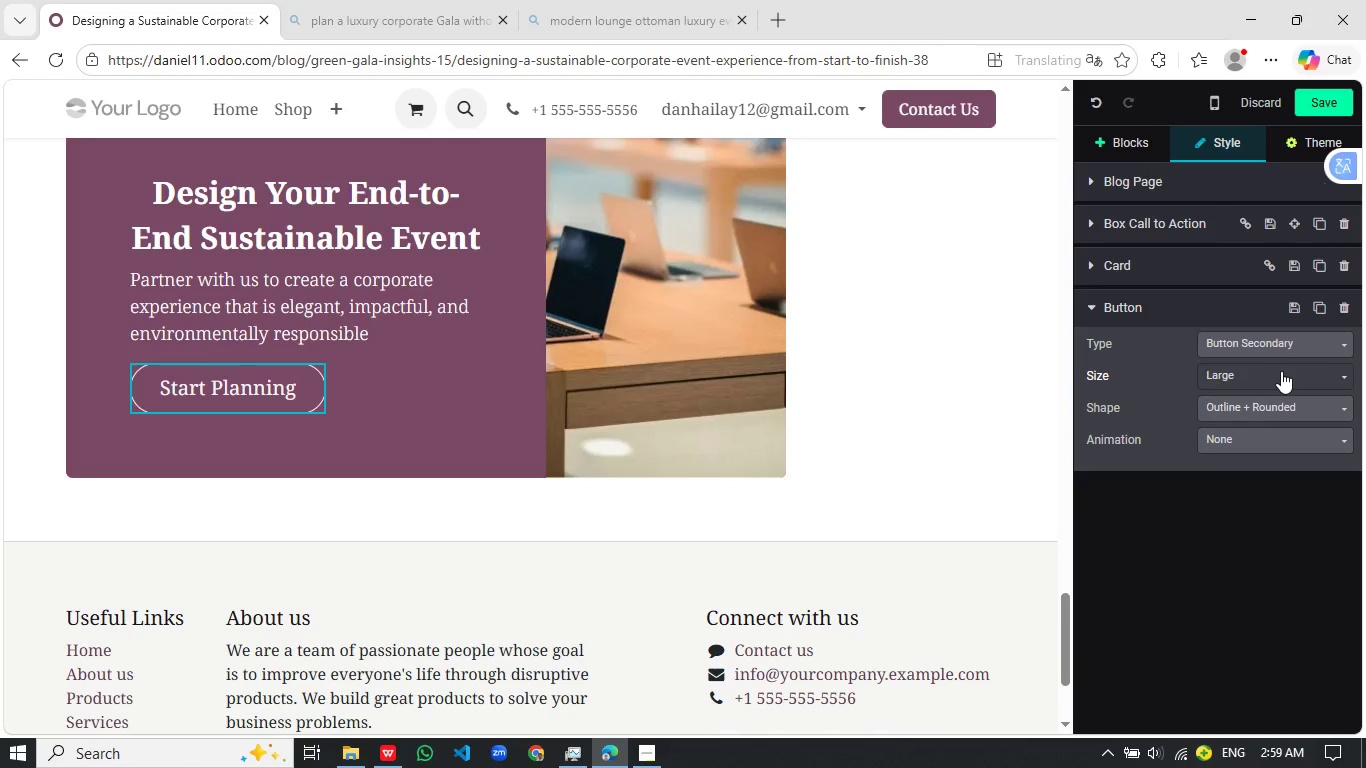 
left_click([1281, 371])
 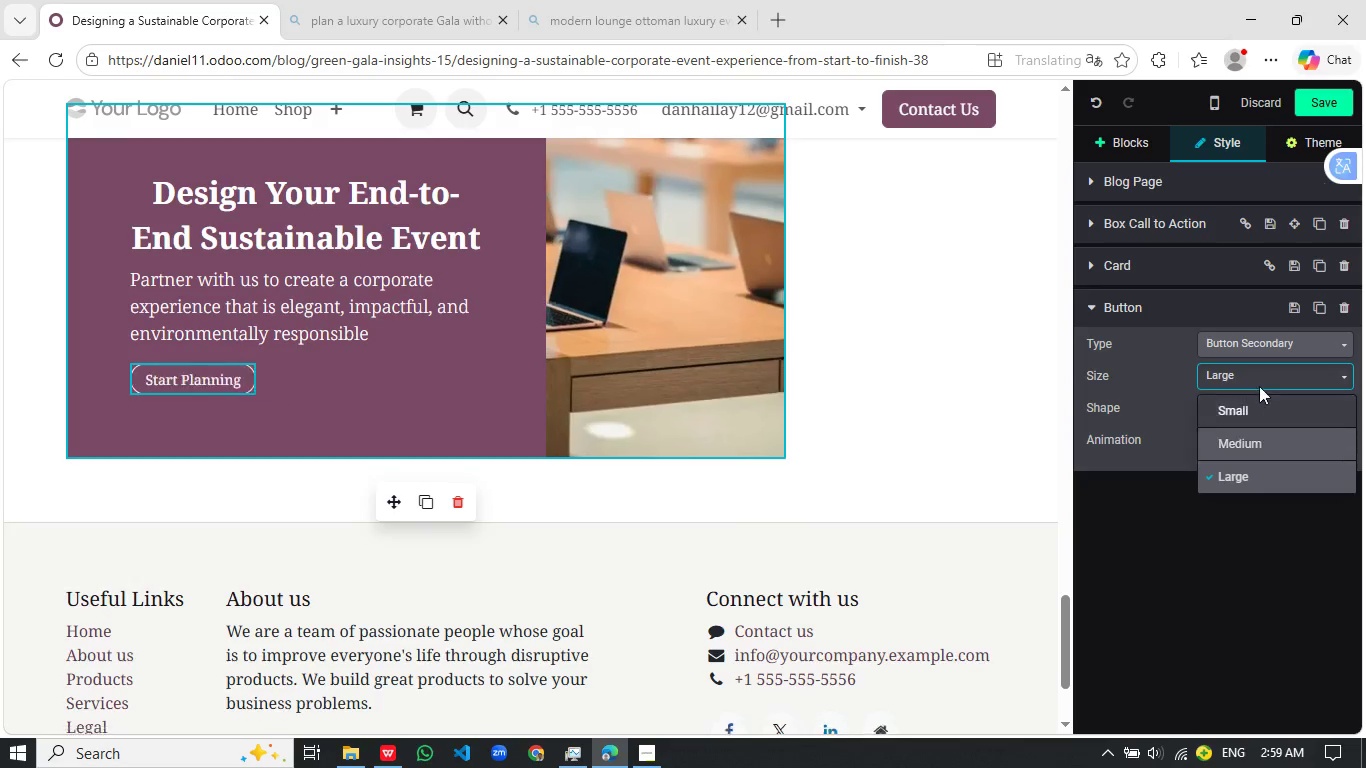 
left_click([1284, 341])
 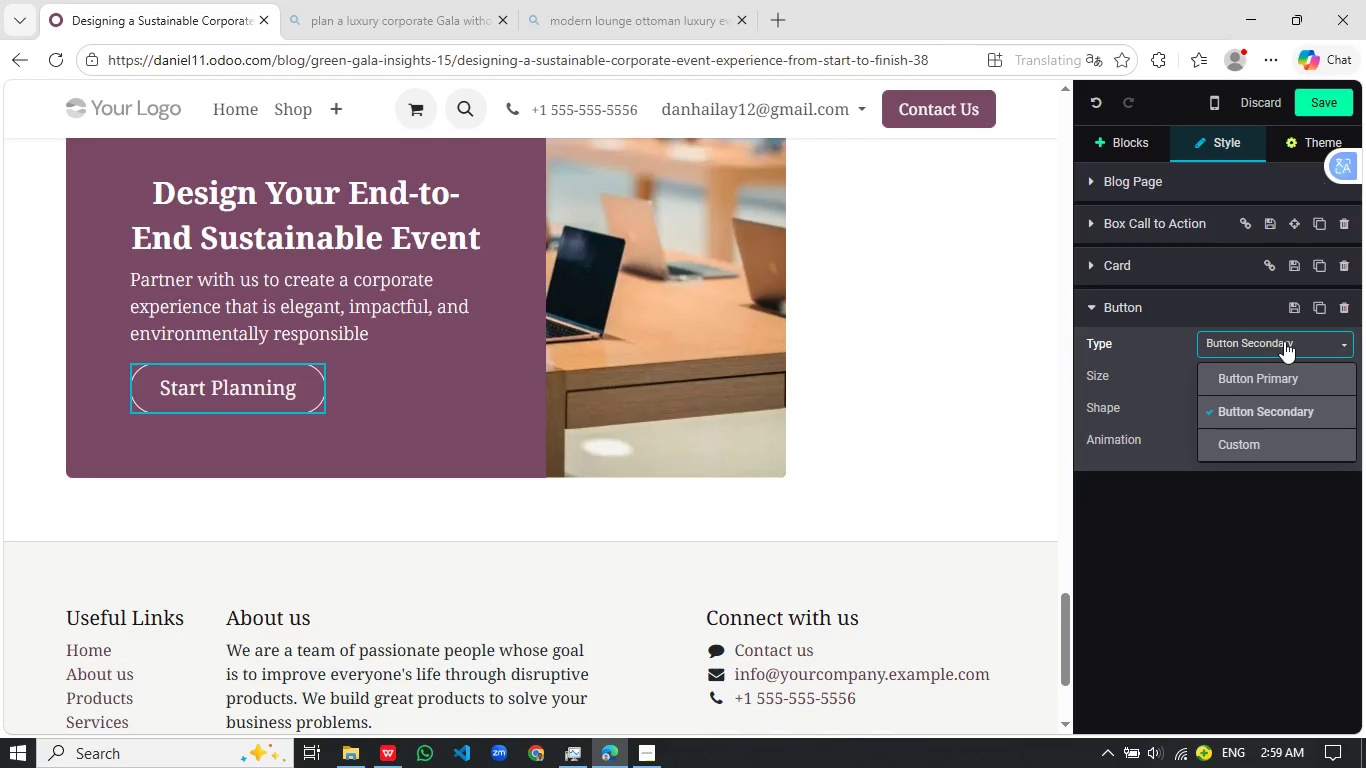 
left_click([1284, 341])
 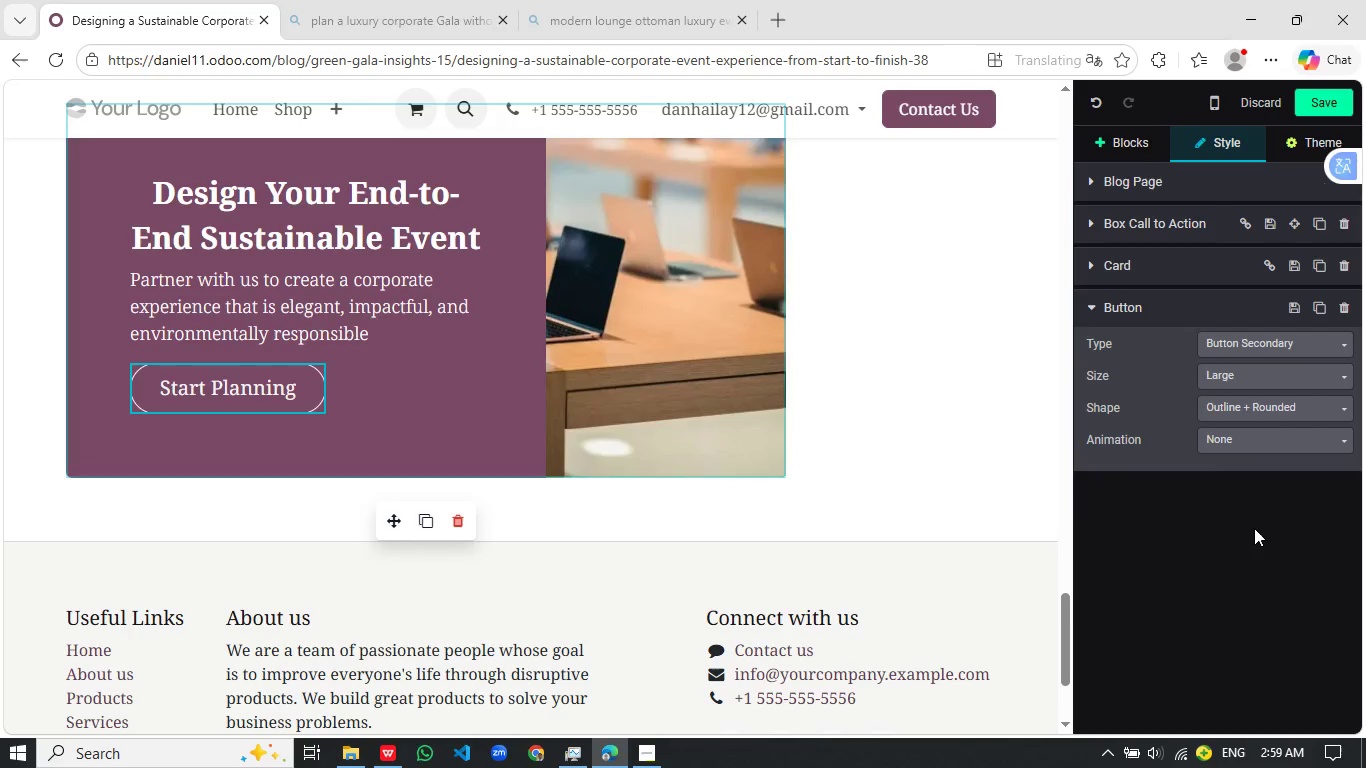 
left_click([1255, 530])
 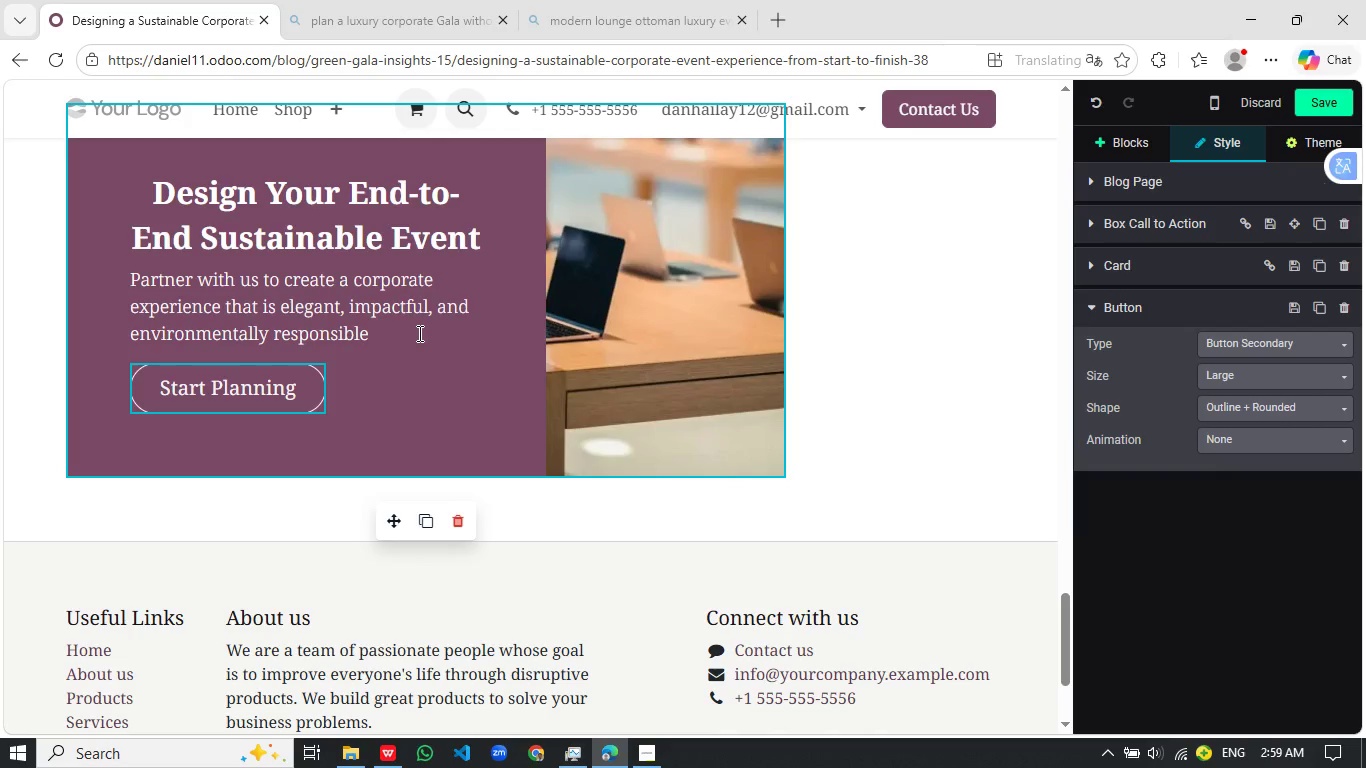 
left_click([397, 337])
 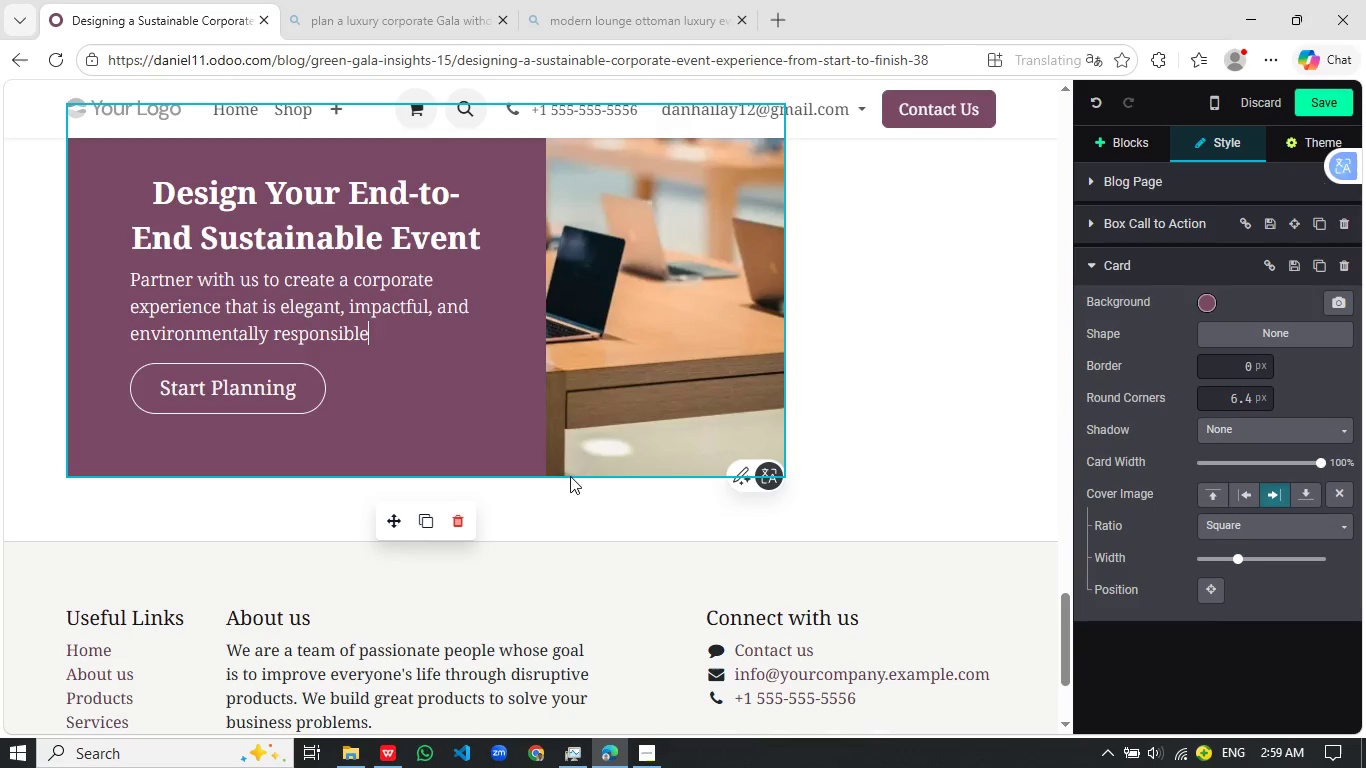 
scroll: coordinate [679, 484], scroll_direction: up, amount: 2.0
 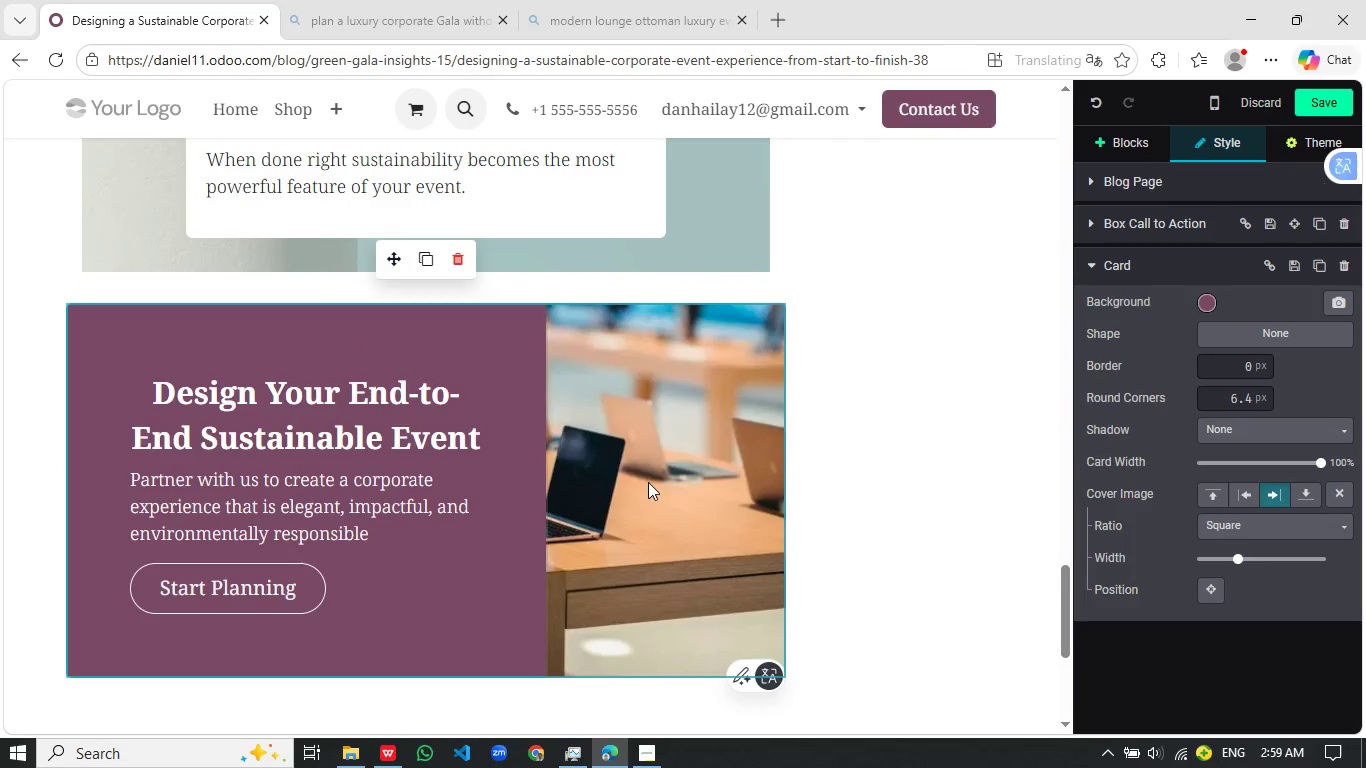 
left_click([648, 482])
 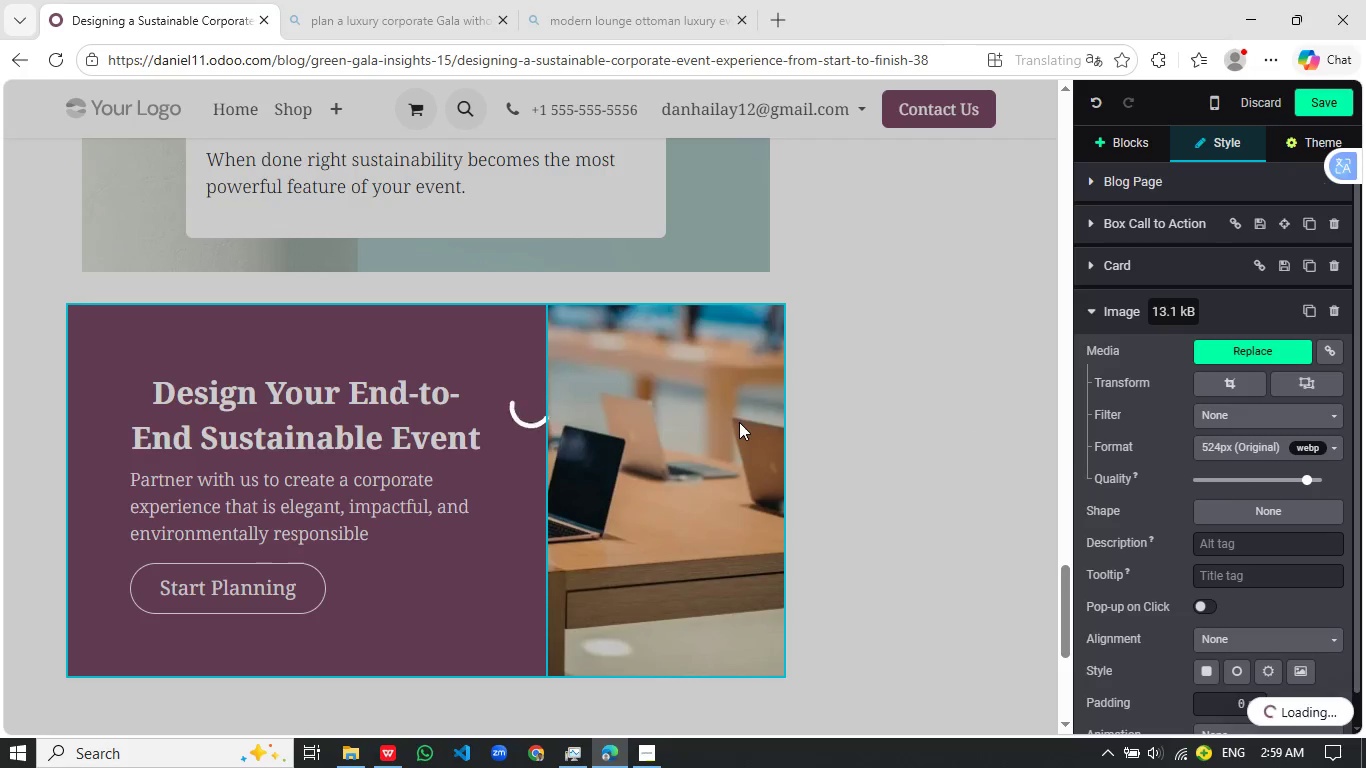 
wait(10.23)
 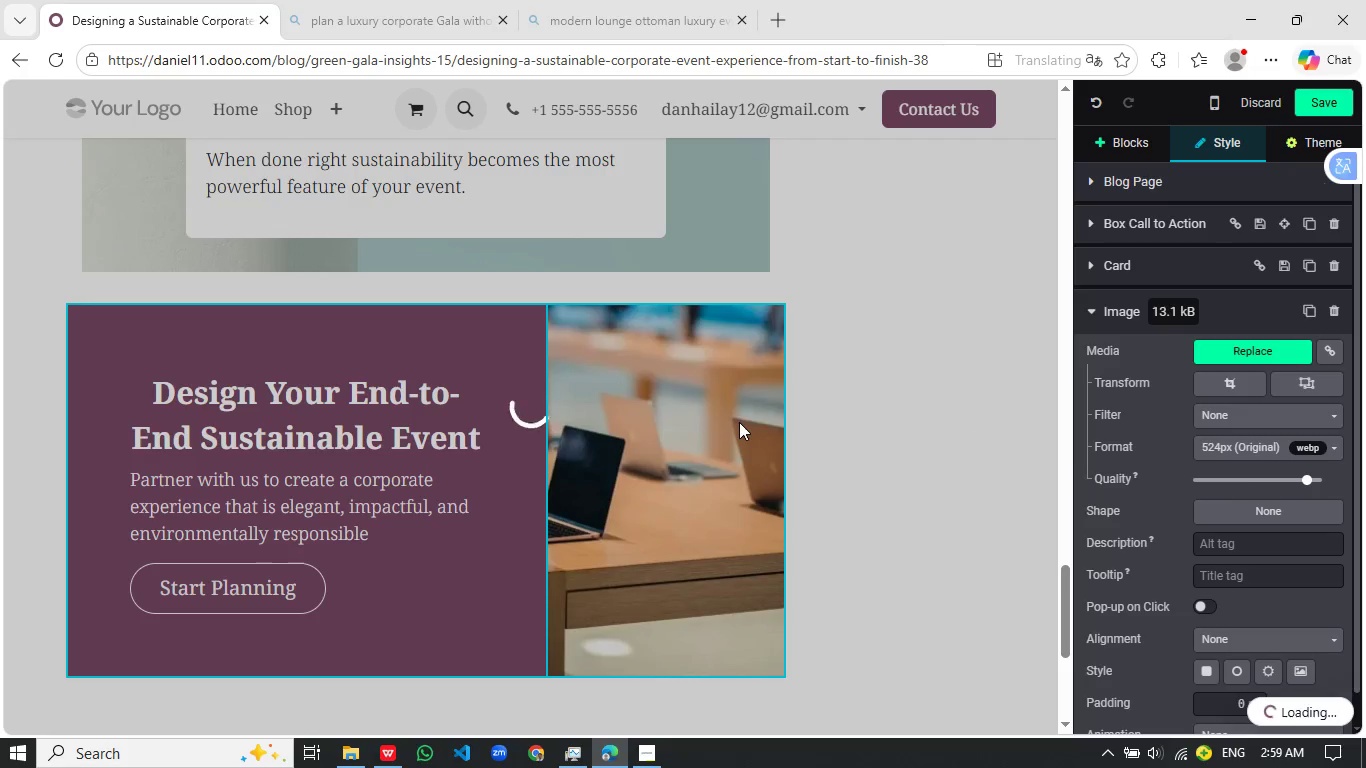 
scroll: coordinate [738, 505], scroll_direction: down, amount: 4.0
 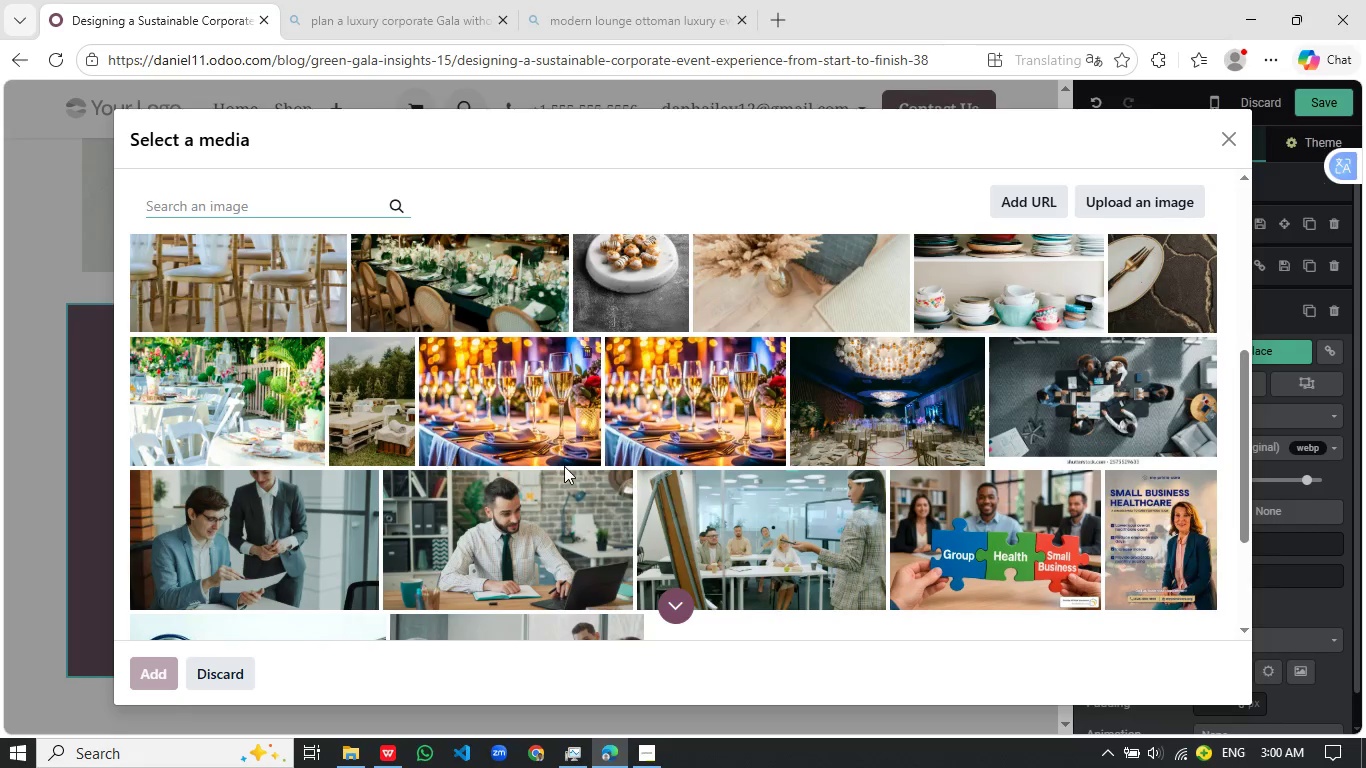 
scroll: coordinate [564, 466], scroll_direction: up, amount: 1.0
 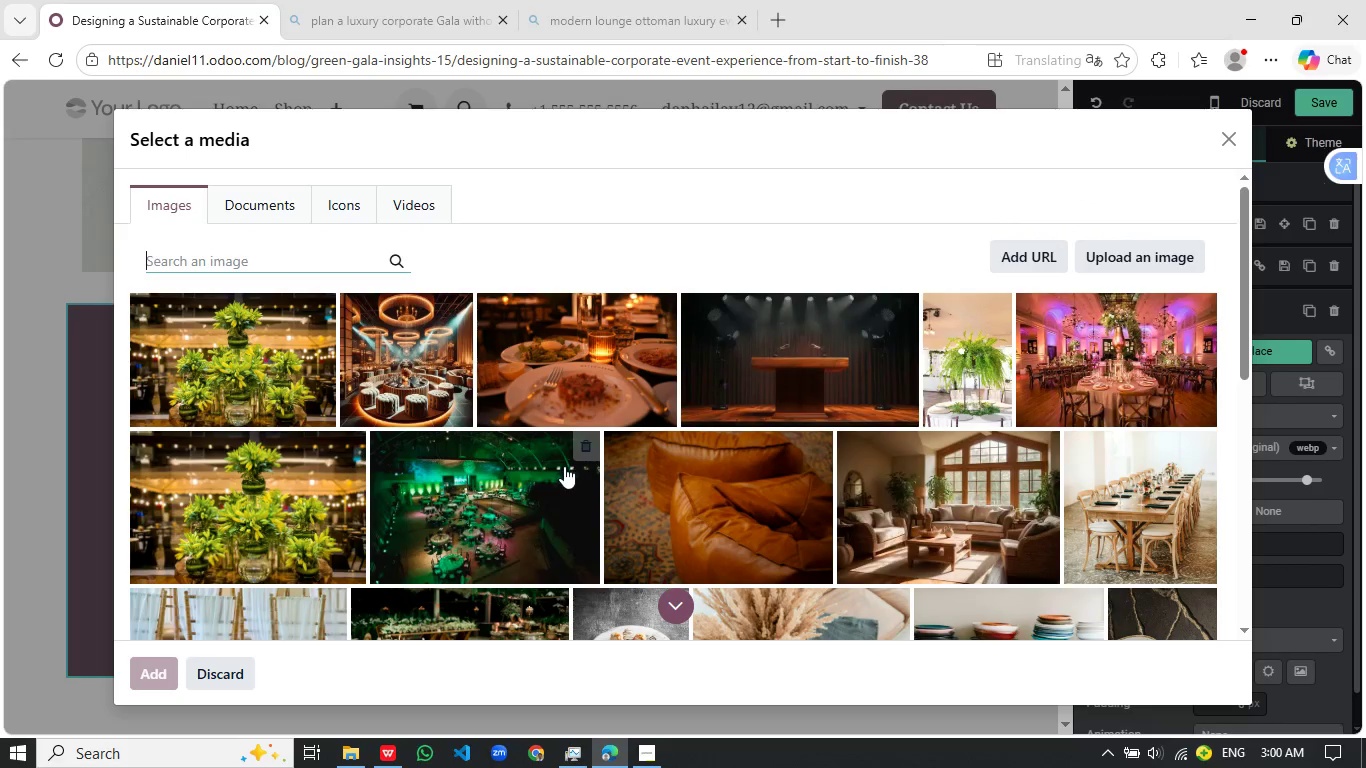 
scroll: coordinate [428, 507], scroll_direction: down, amount: 5.0
 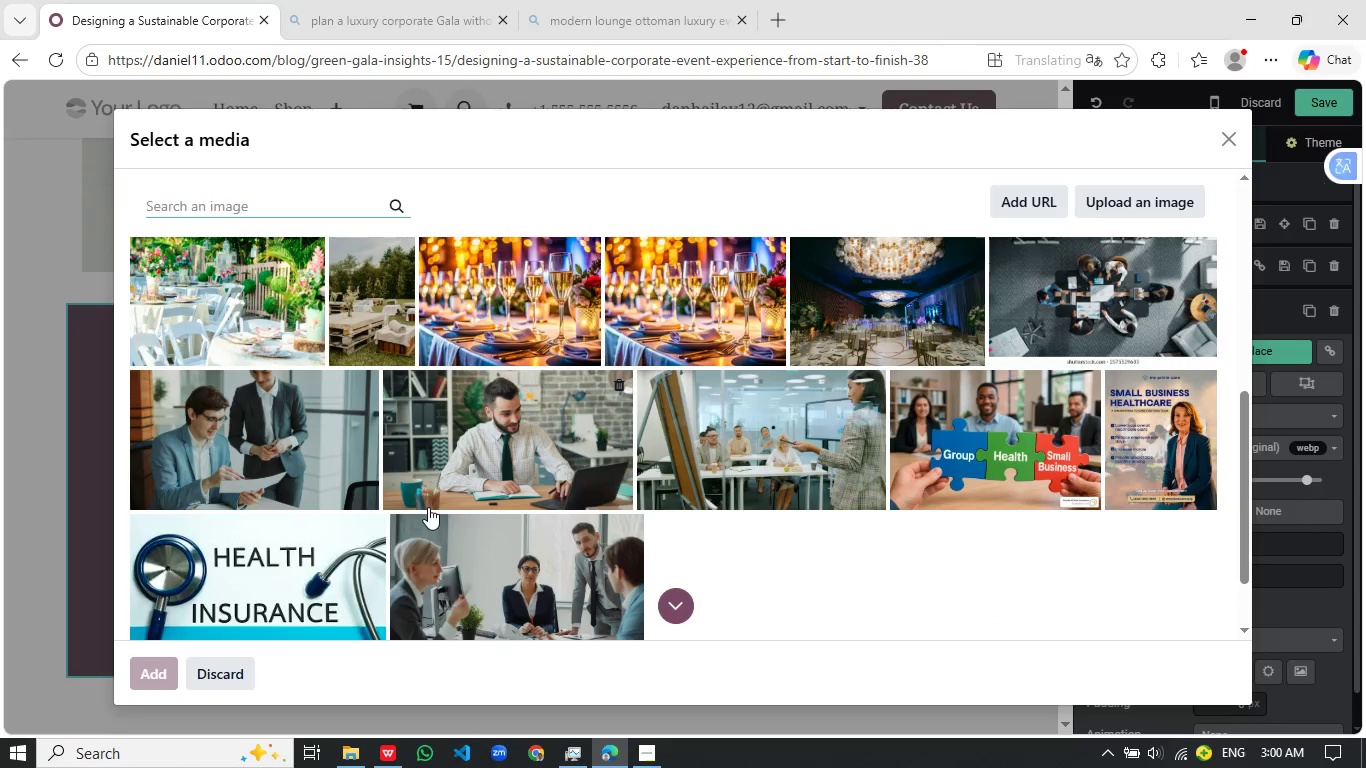 
scroll: coordinate [428, 507], scroll_direction: up, amount: 1.0
 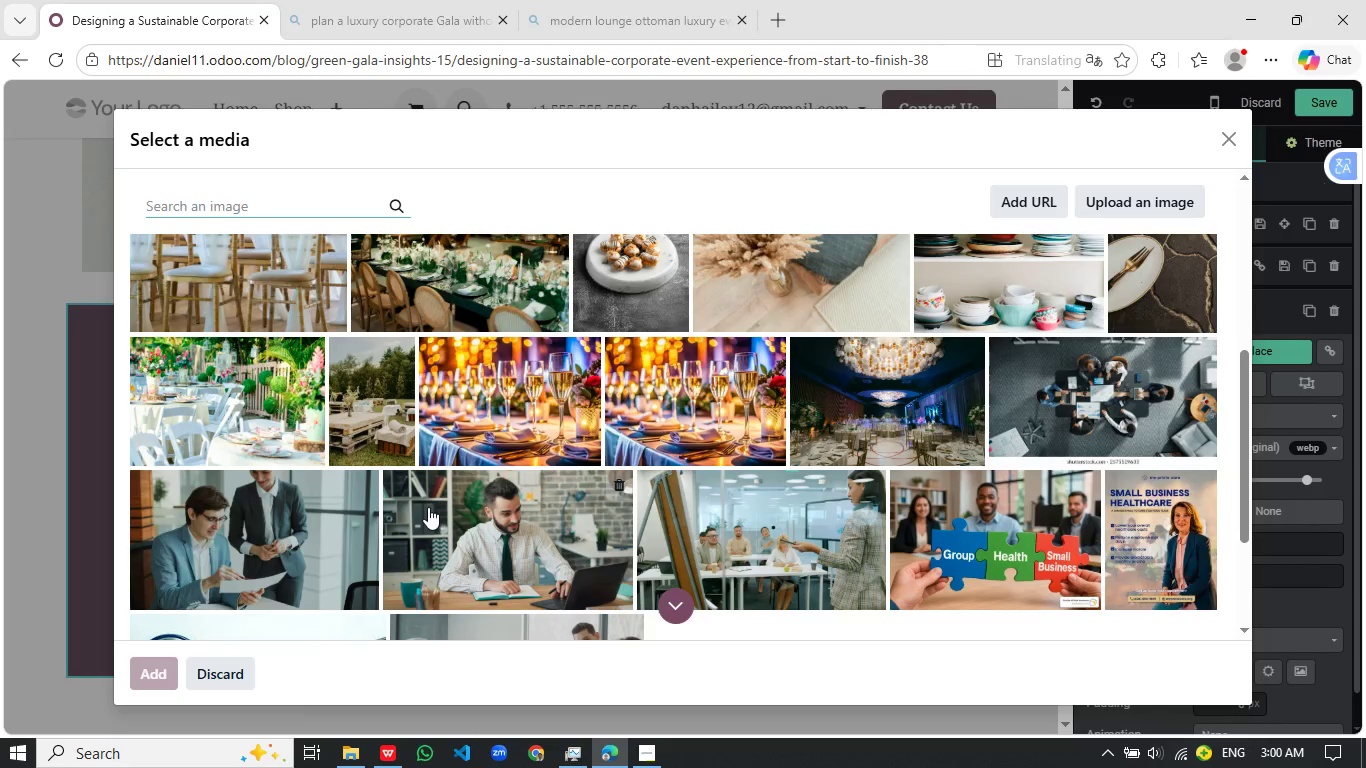 
wait(5.31)
 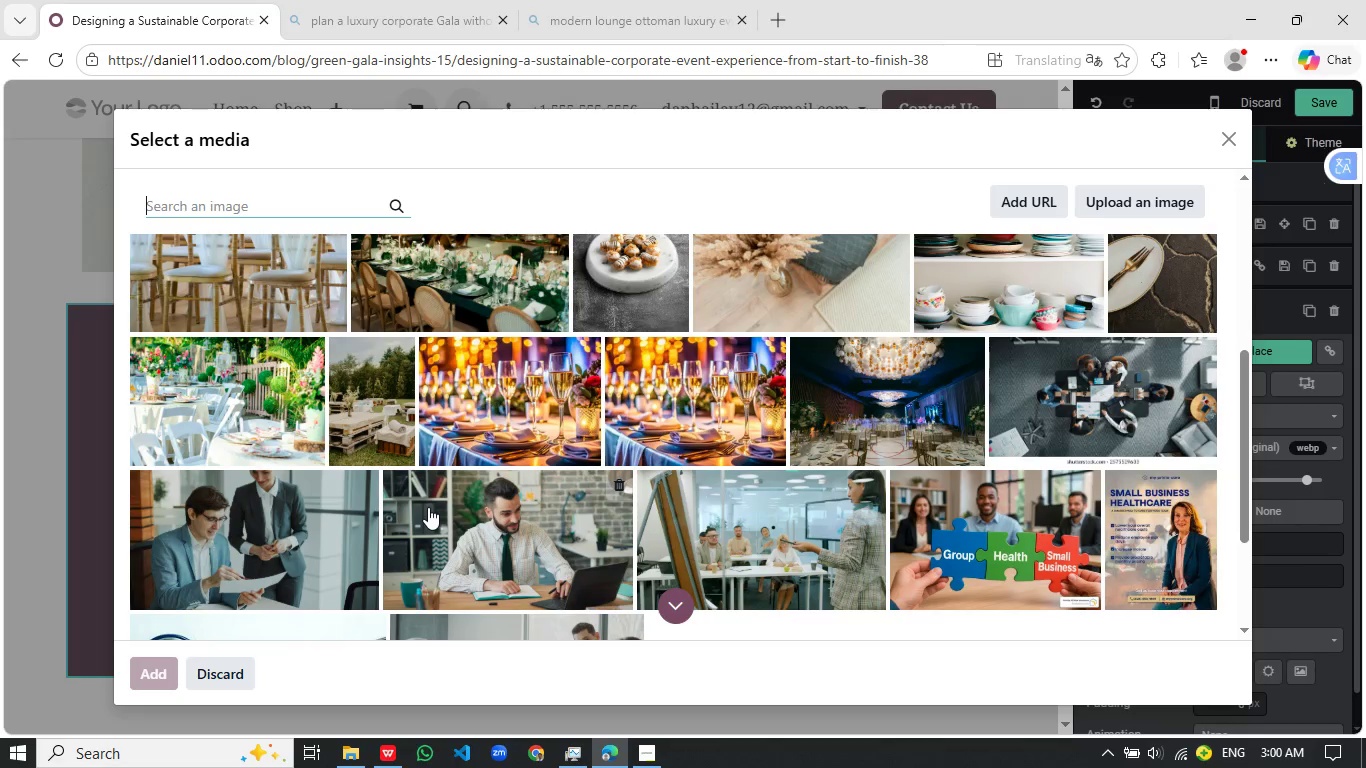 
scroll: coordinate [528, 517], scroll_direction: down, amount: 2.0
 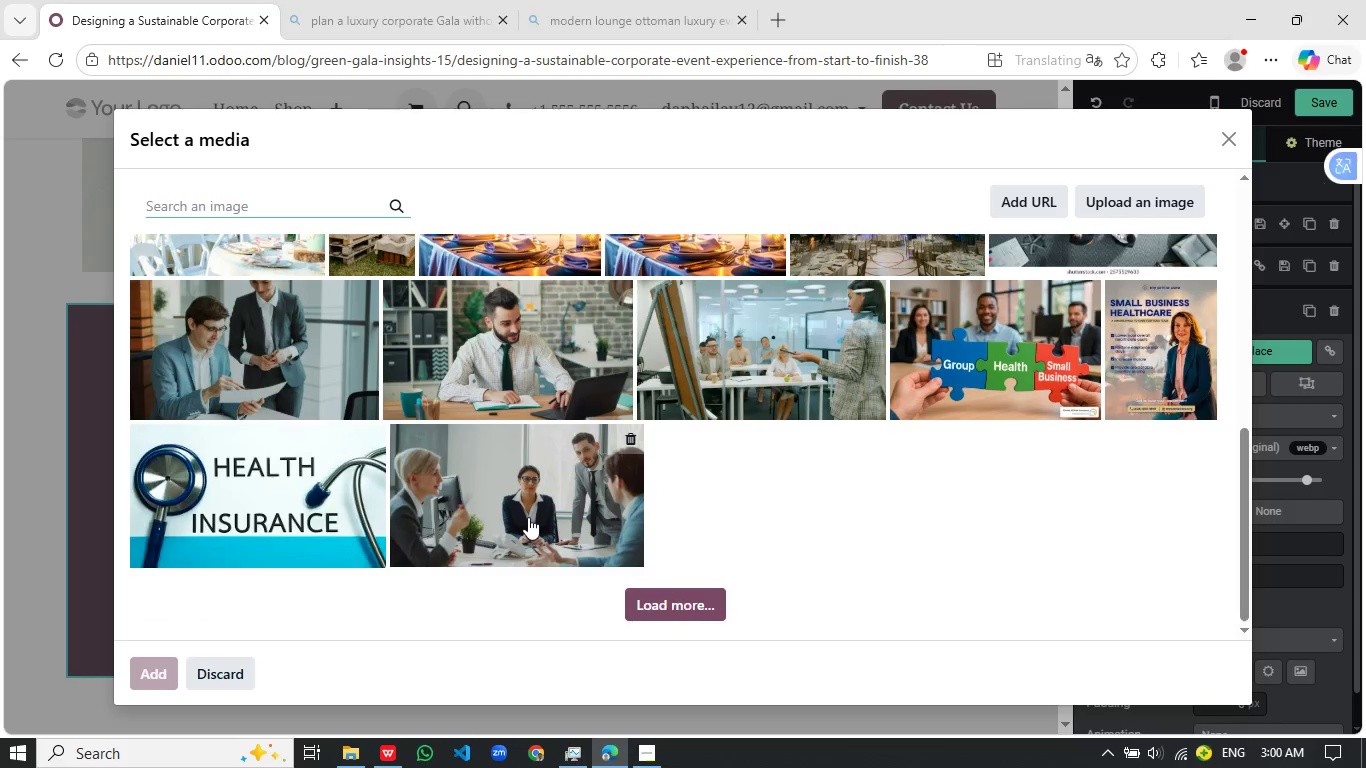 
scroll: coordinate [473, 447], scroll_direction: up, amount: 3.0
 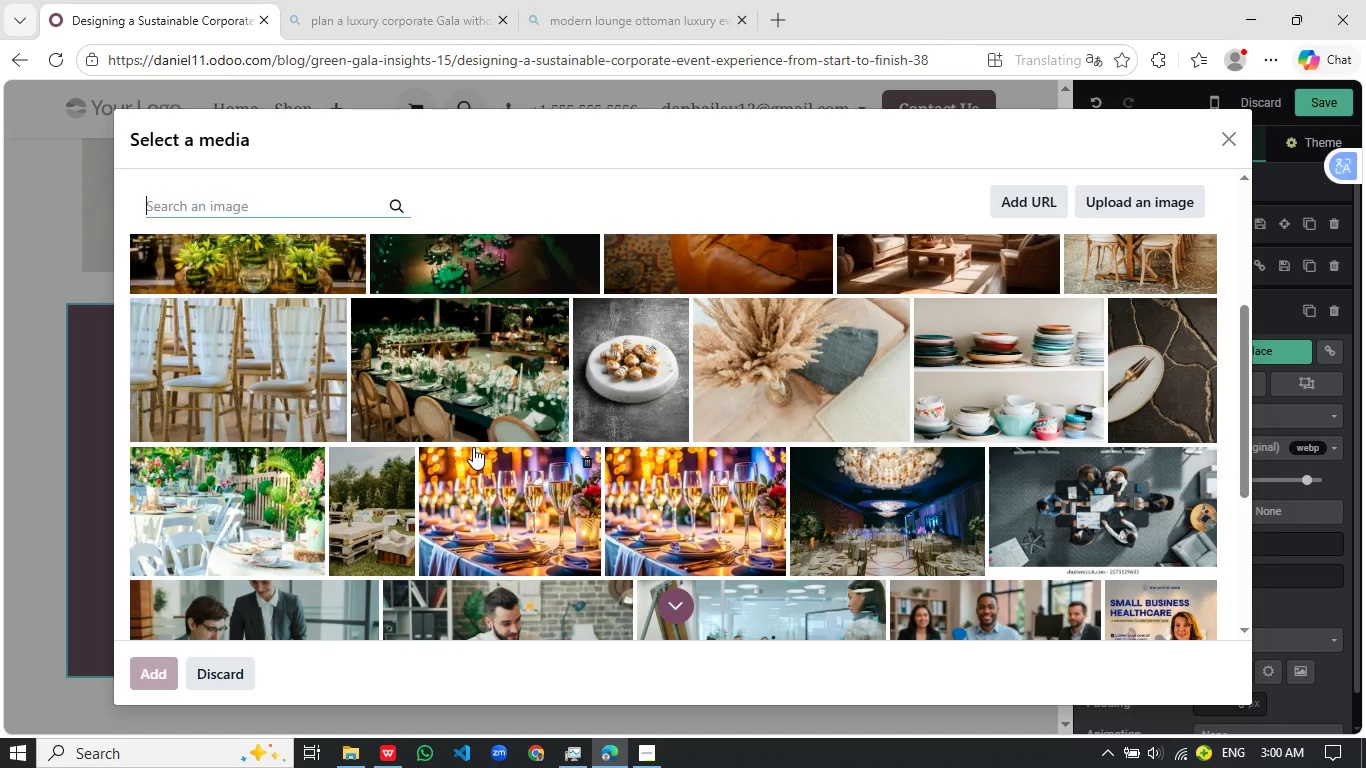 
scroll: coordinate [473, 447], scroll_direction: none, amount: 0.0
 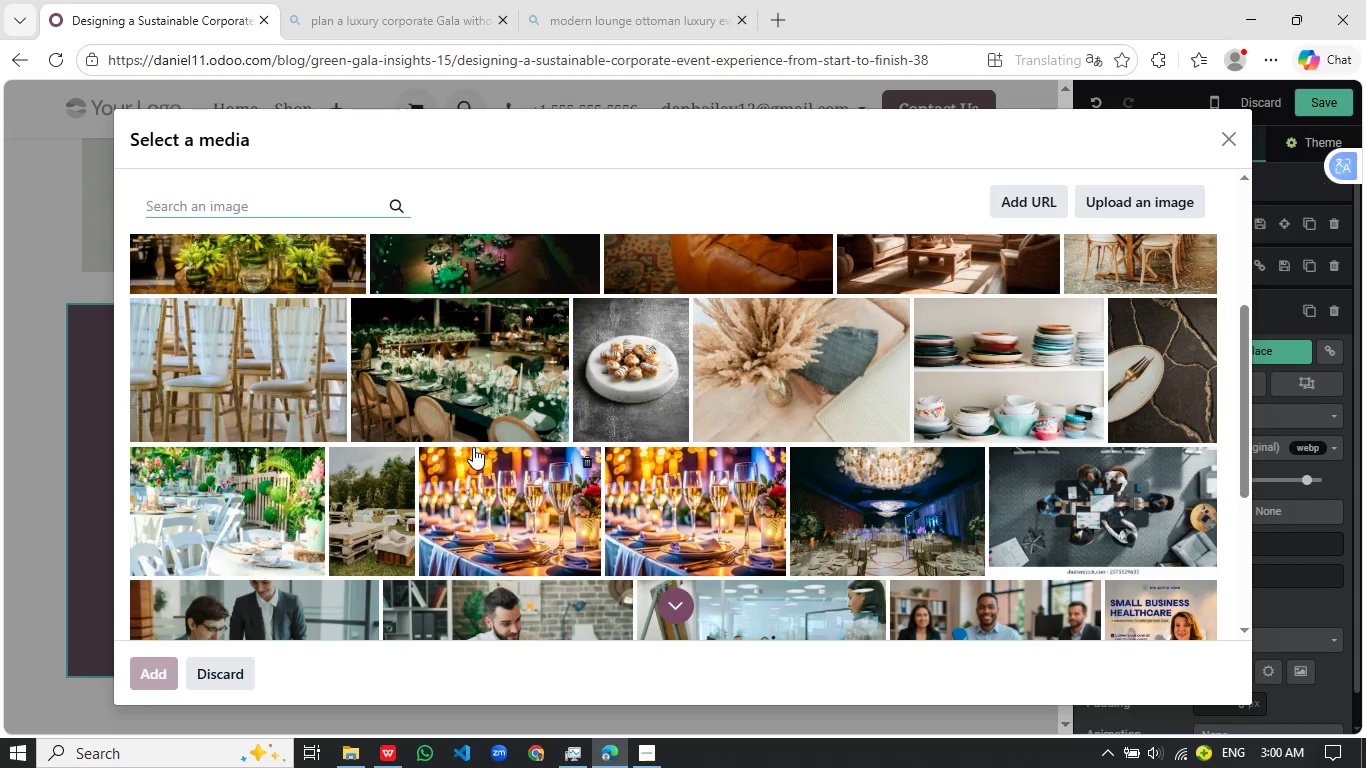 
scroll: coordinate [603, 488], scroll_direction: up, amount: 3.0
 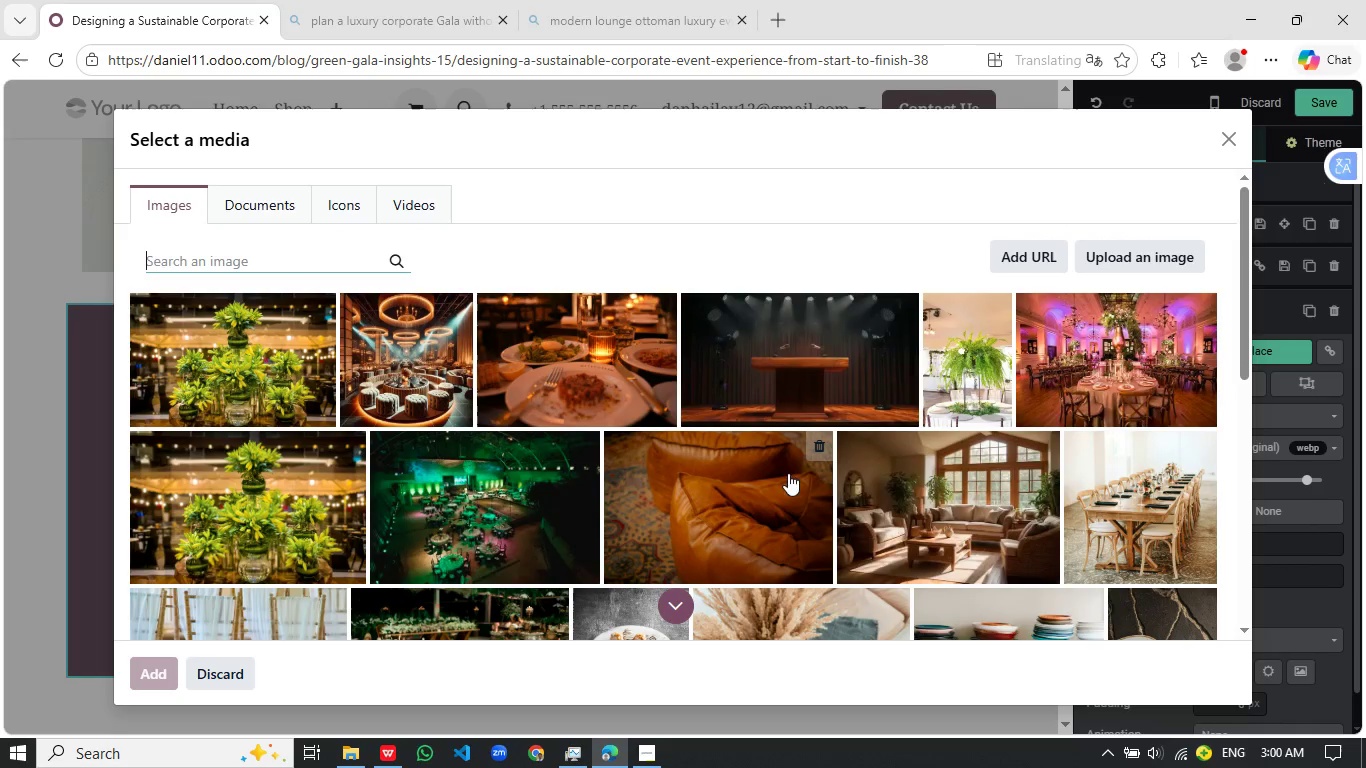 
mouse_move([1073, 408])
 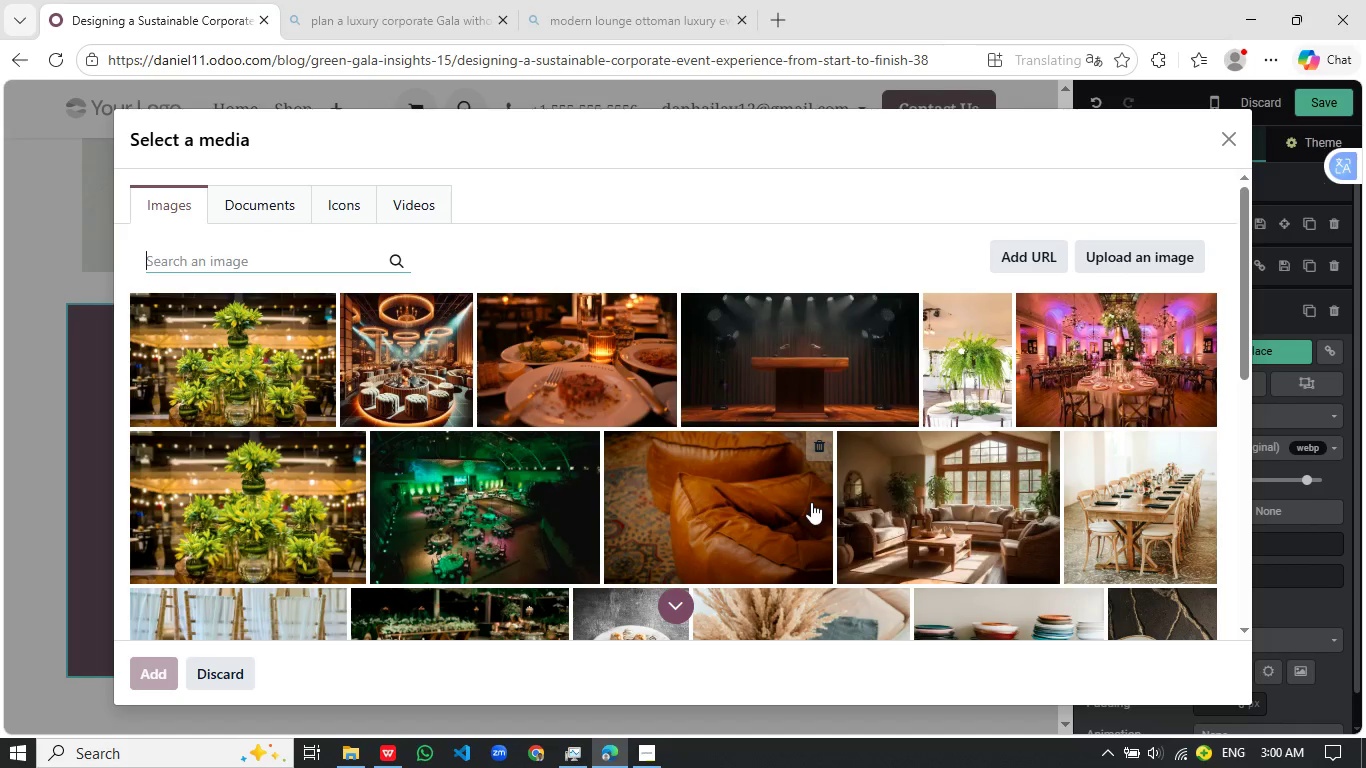 
scroll: coordinate [790, 510], scroll_direction: down, amount: 3.0
 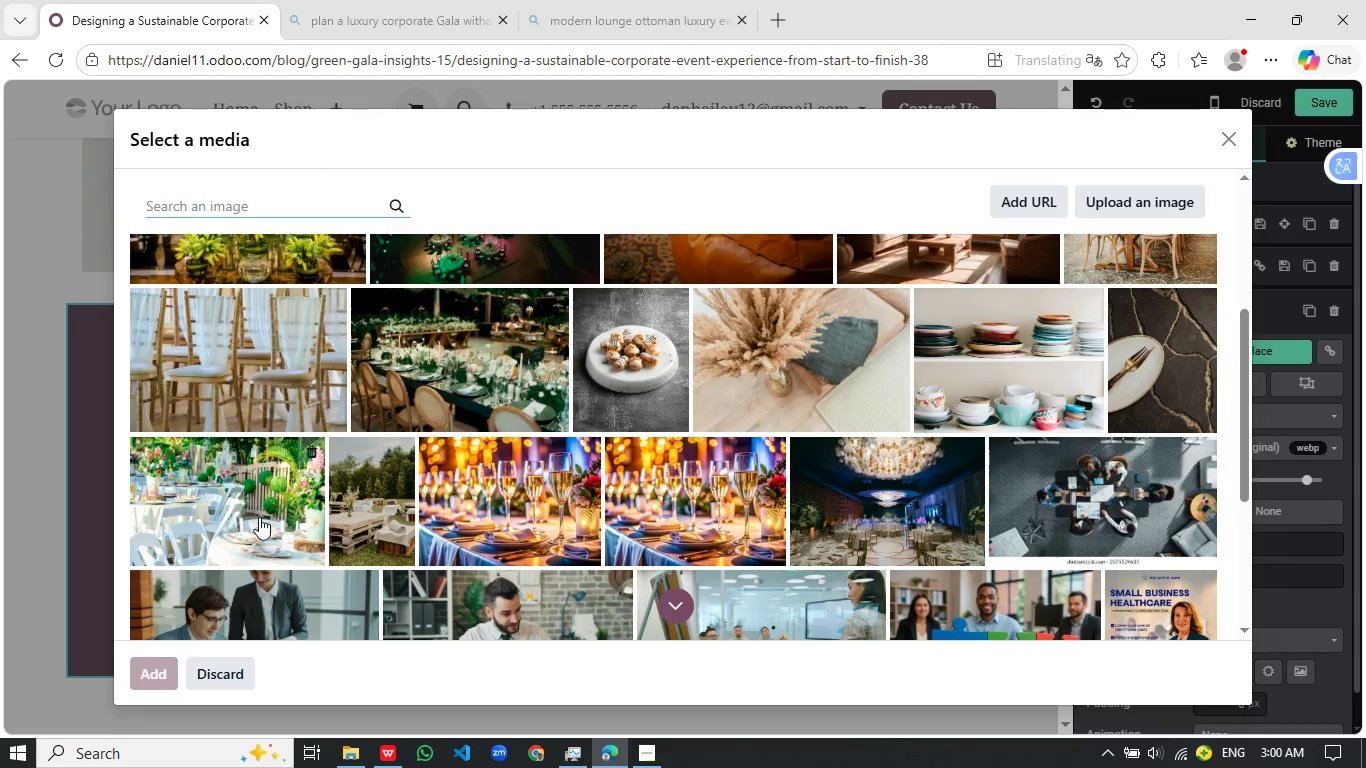 
left_click([261, 511])
 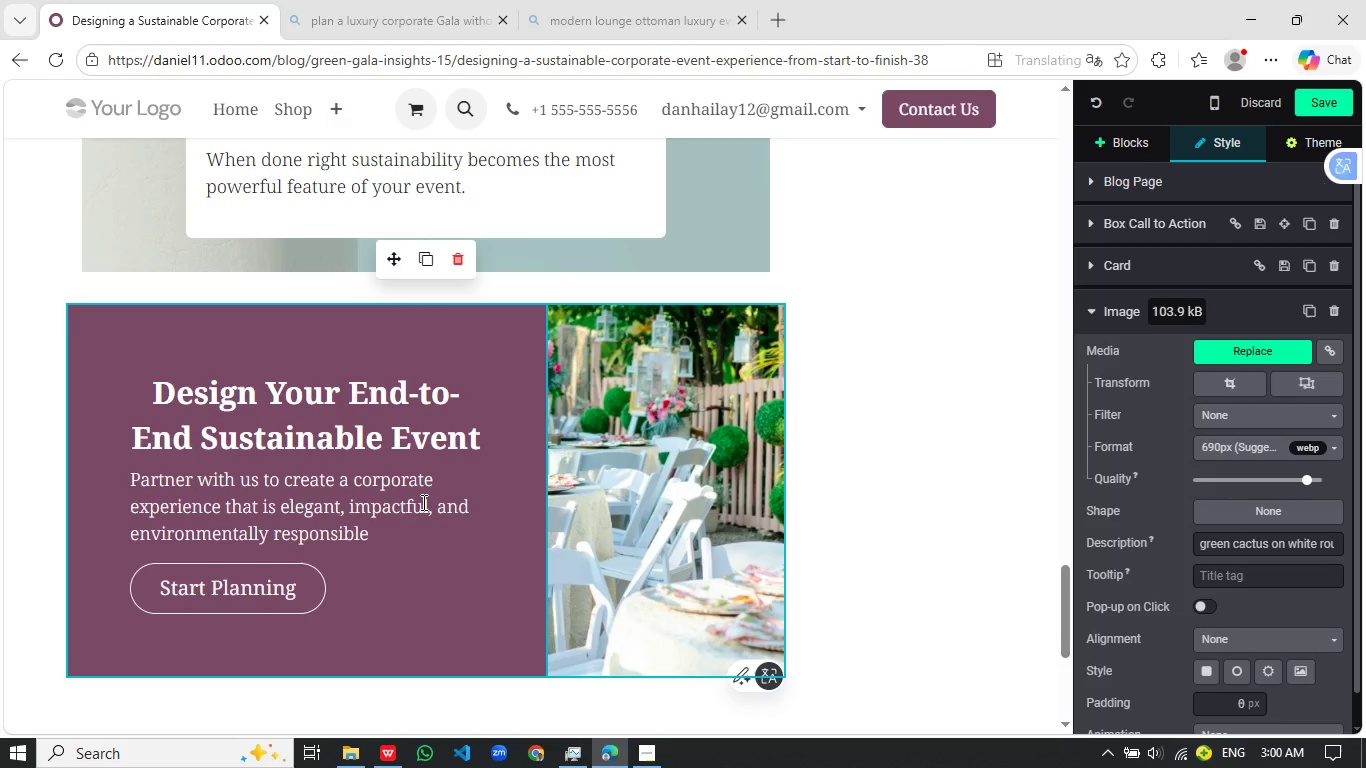 
wait(9.39)
 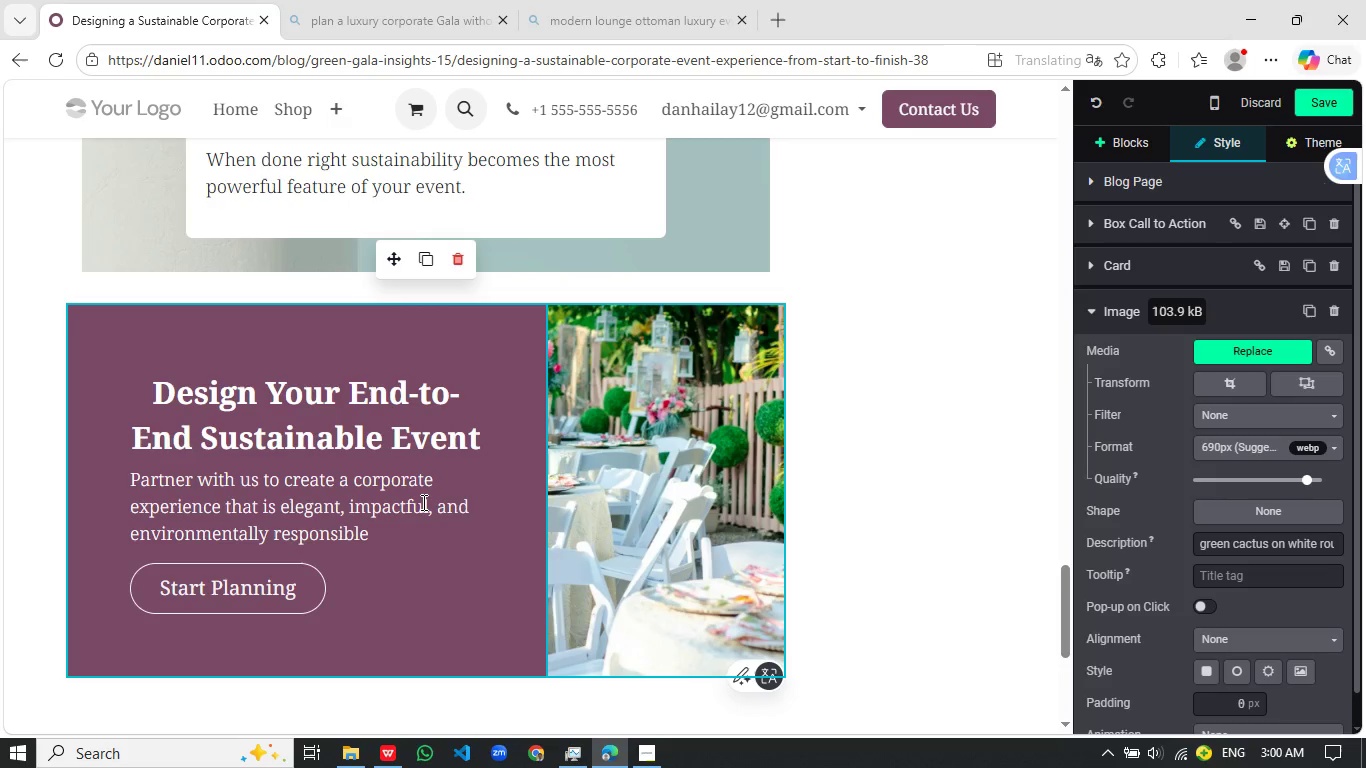 
scroll: coordinate [623, 519], scroll_direction: up, amount: 1.0
 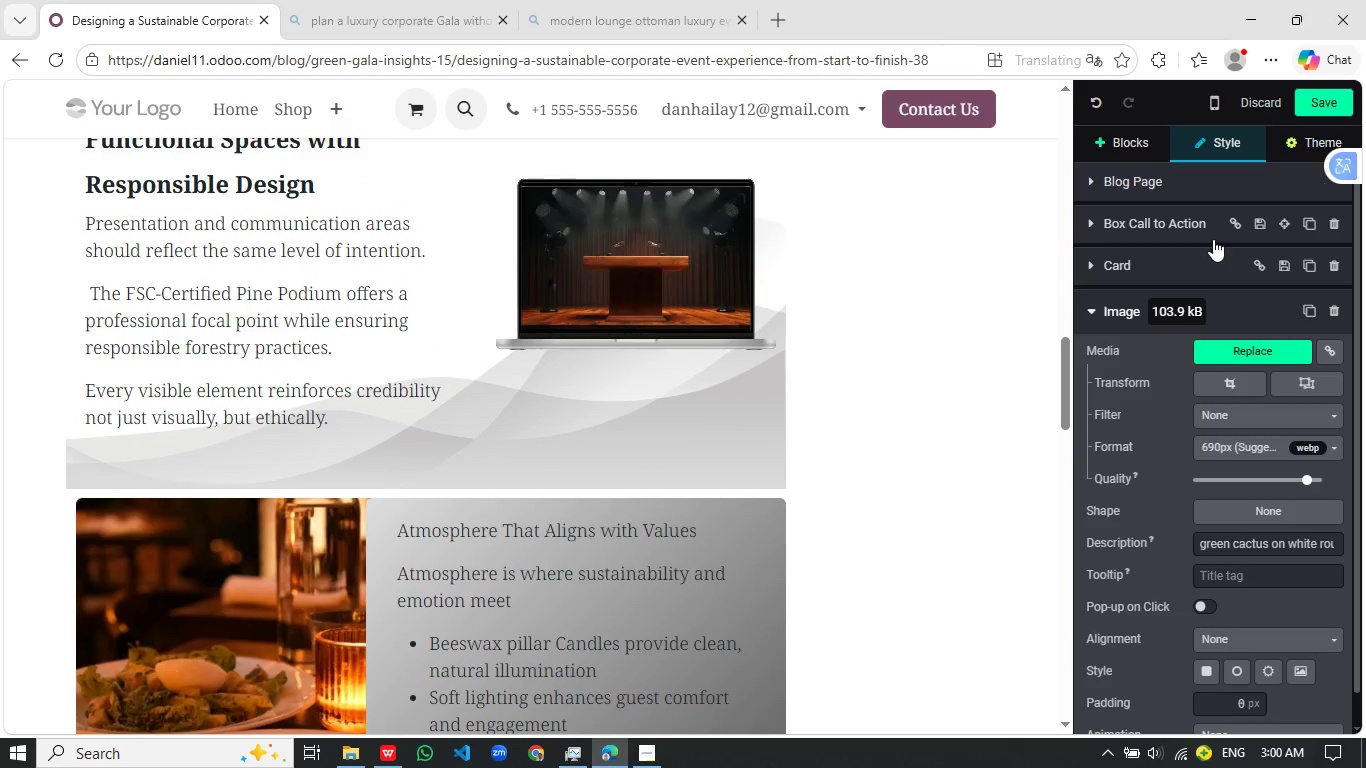 
left_click([1324, 97])
 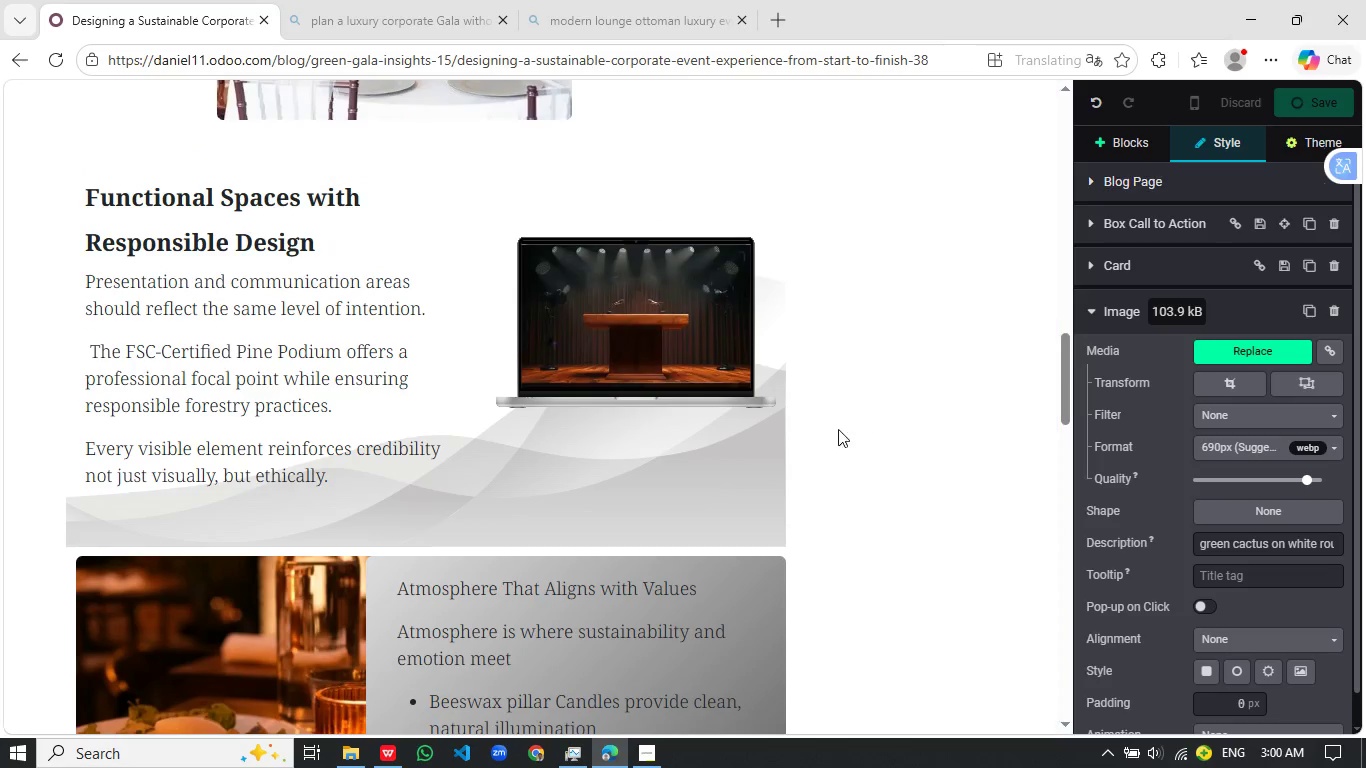 
scroll: coordinate [825, 435], scroll_direction: up, amount: 9.0
 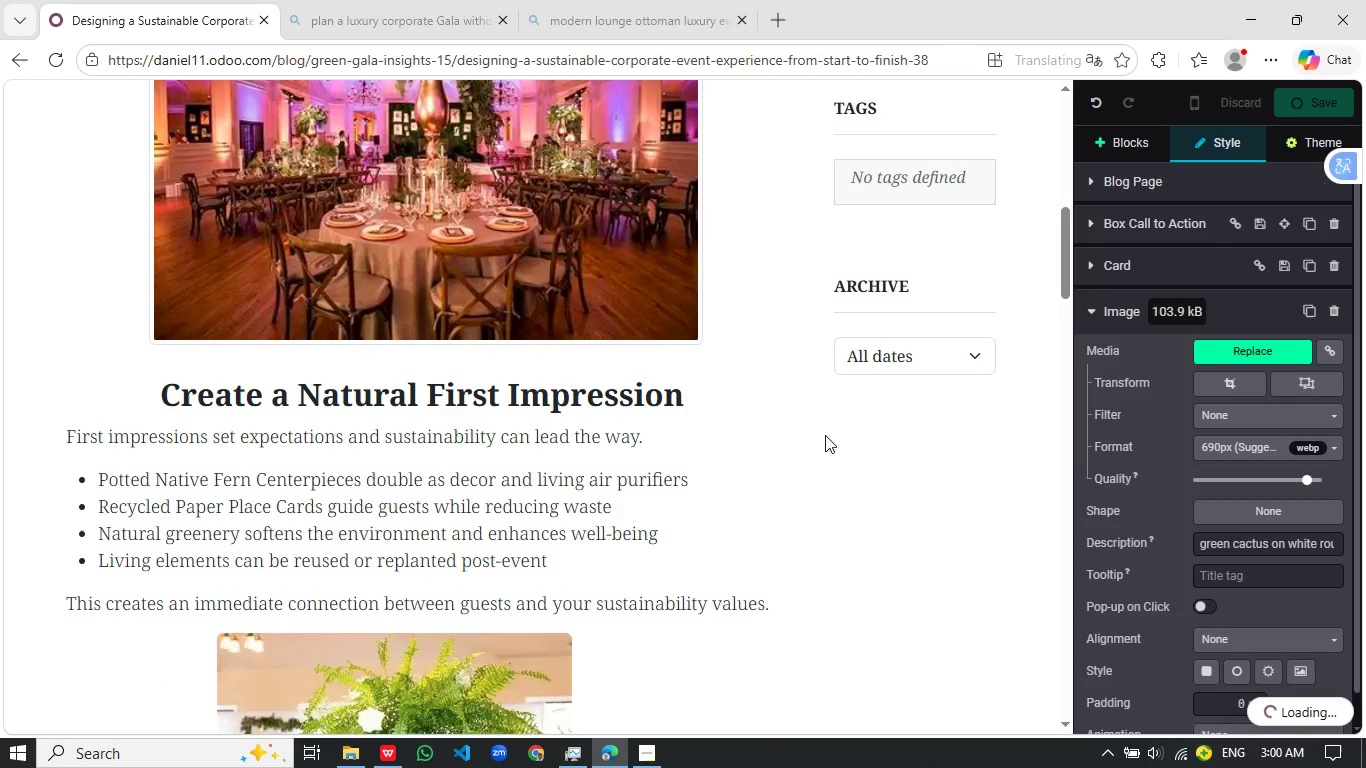 
scroll: coordinate [825, 435], scroll_direction: down, amount: 5.0
 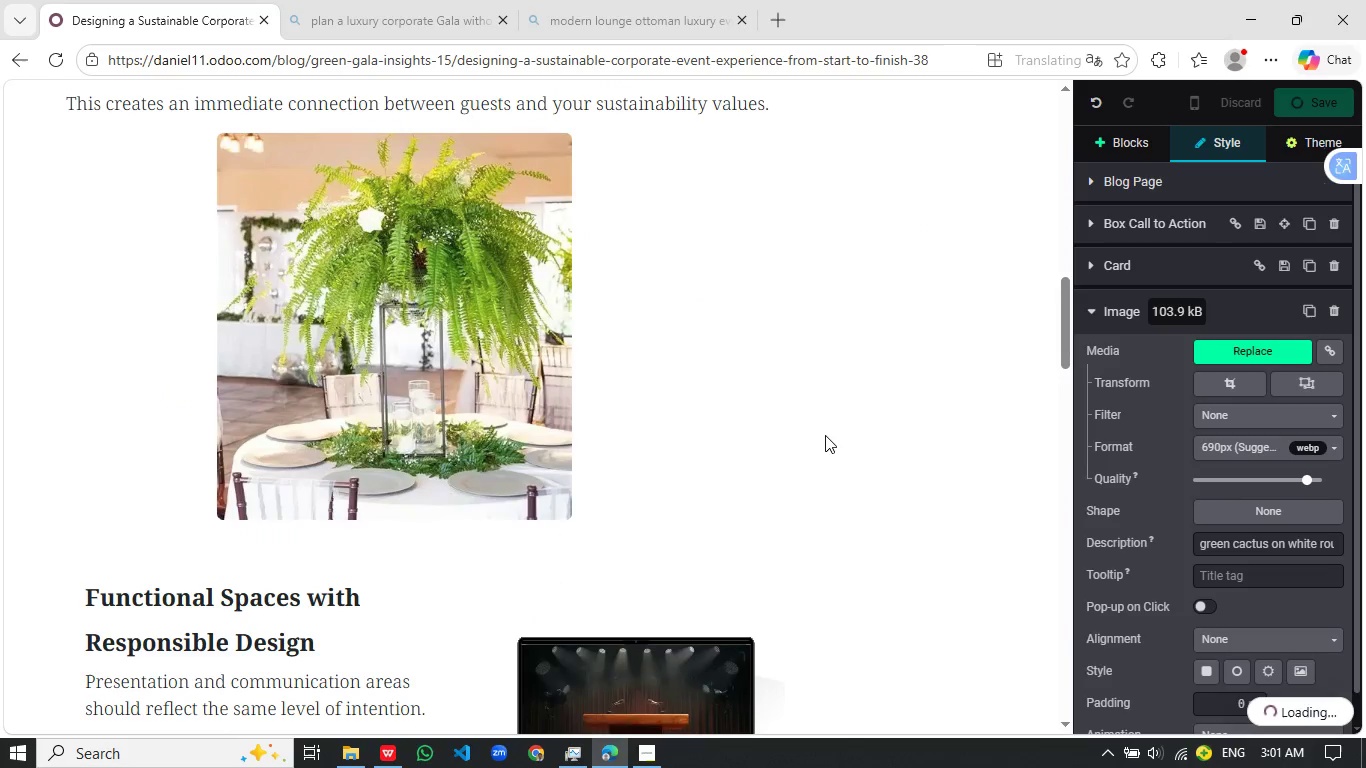 
scroll: coordinate [799, 446], scroll_direction: up, amount: 2.0
 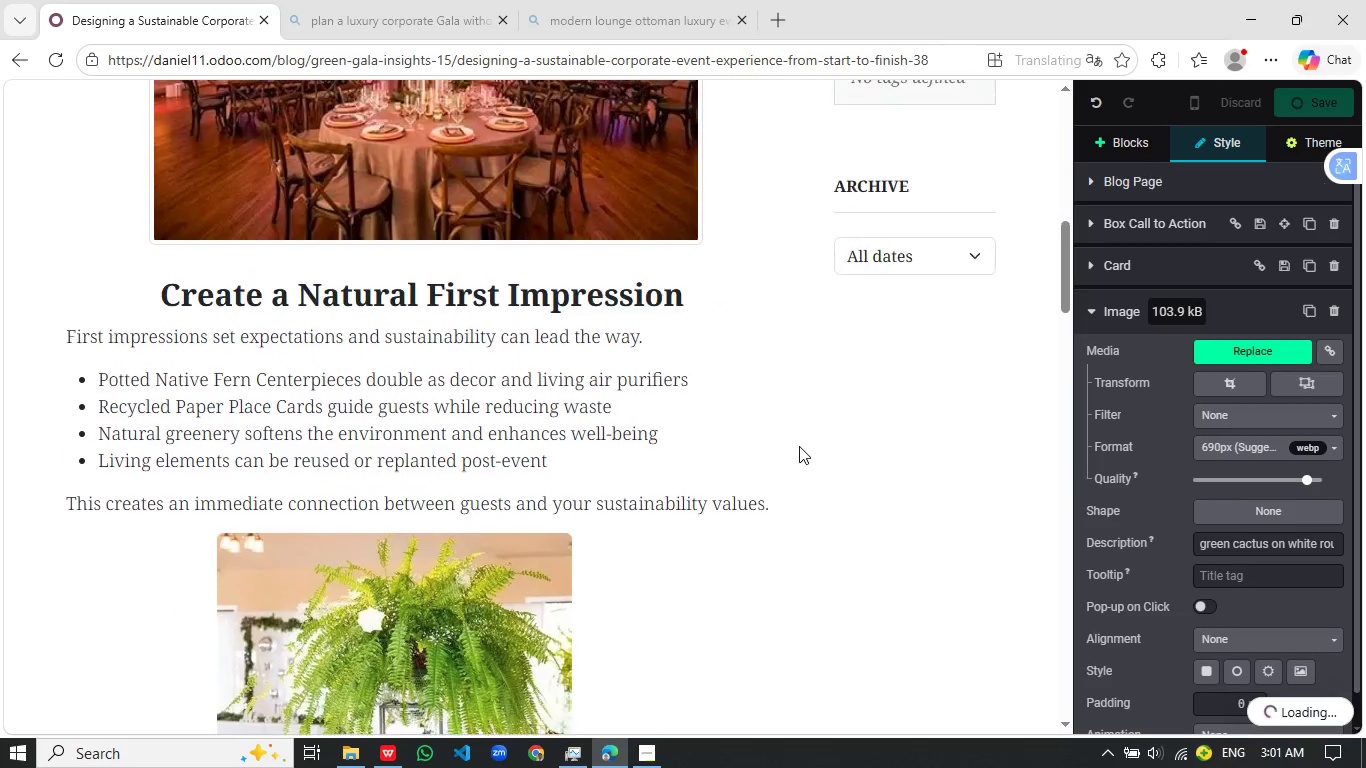 
scroll: coordinate [799, 446], scroll_direction: down, amount: 8.0
 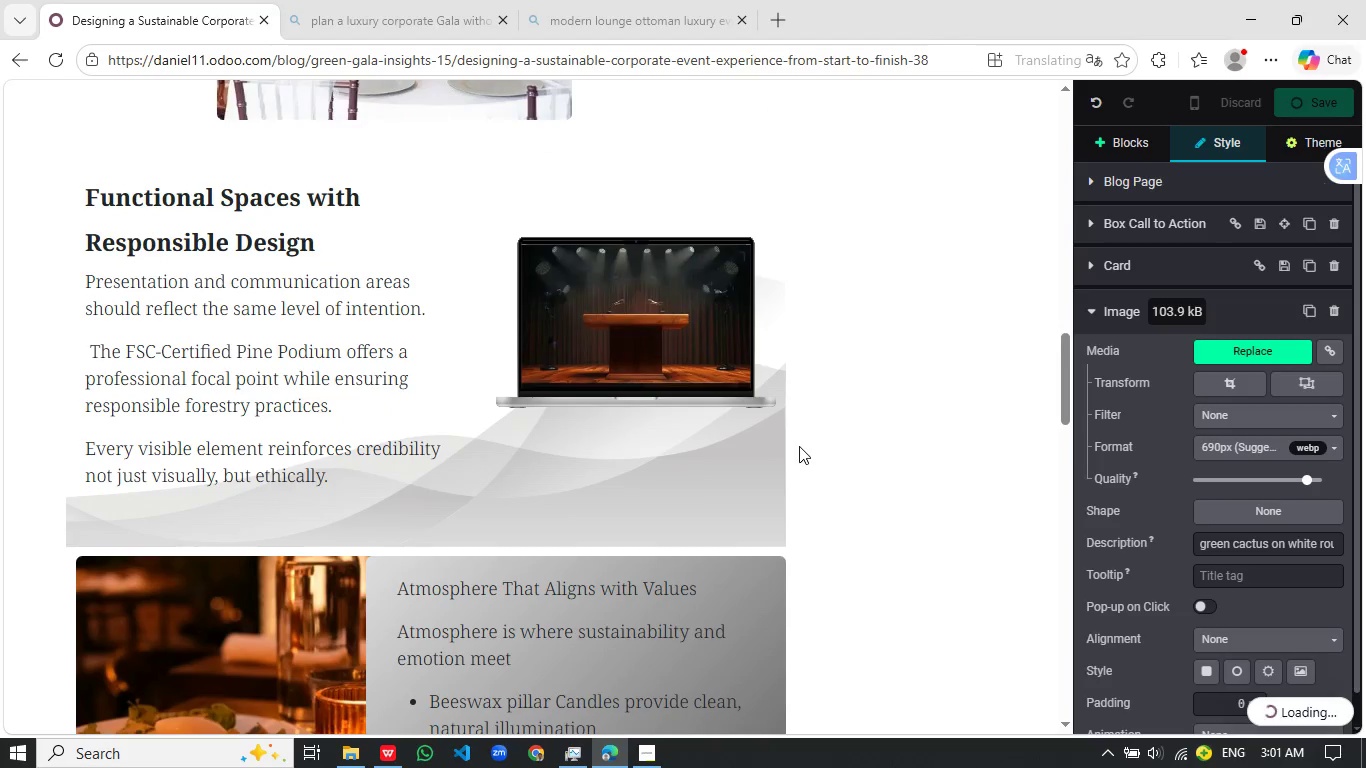 
scroll: coordinate [799, 446], scroll_direction: up, amount: 4.0
 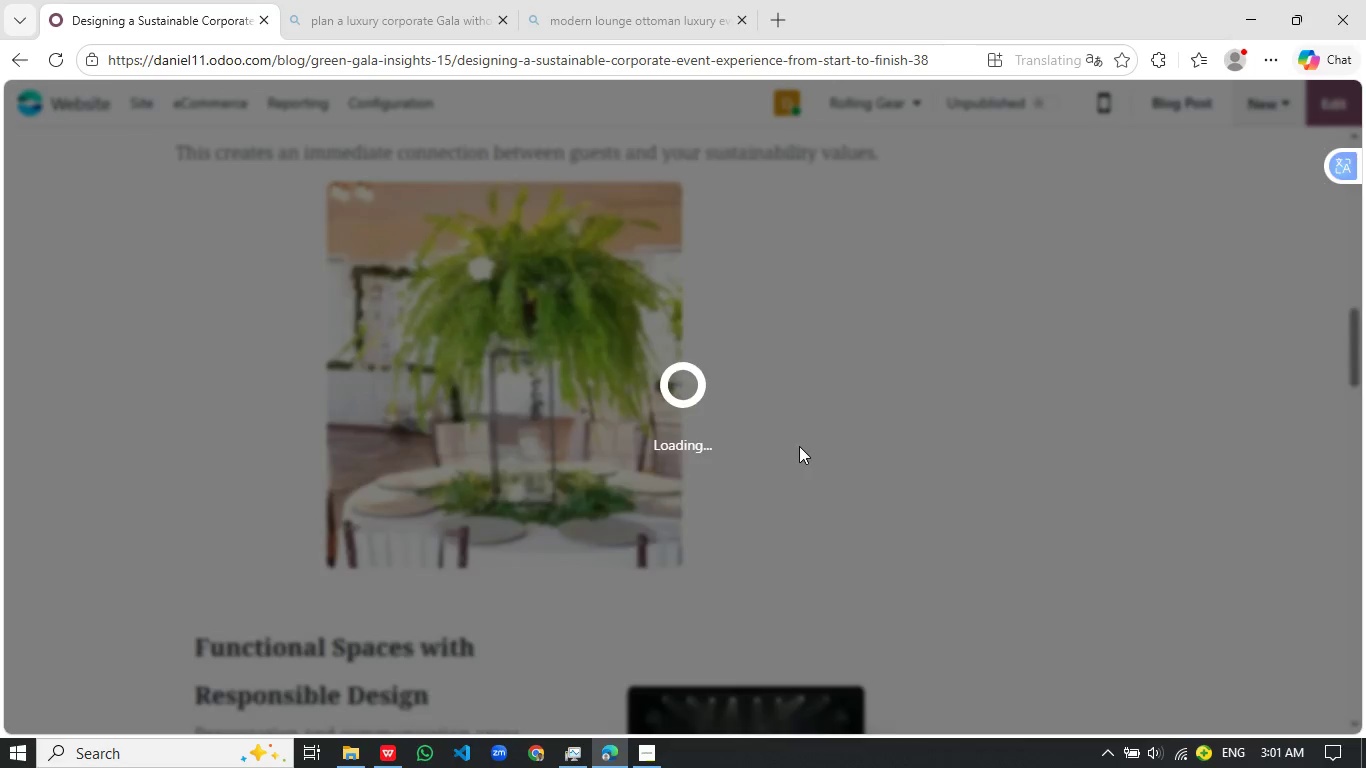 
wait(5.26)
 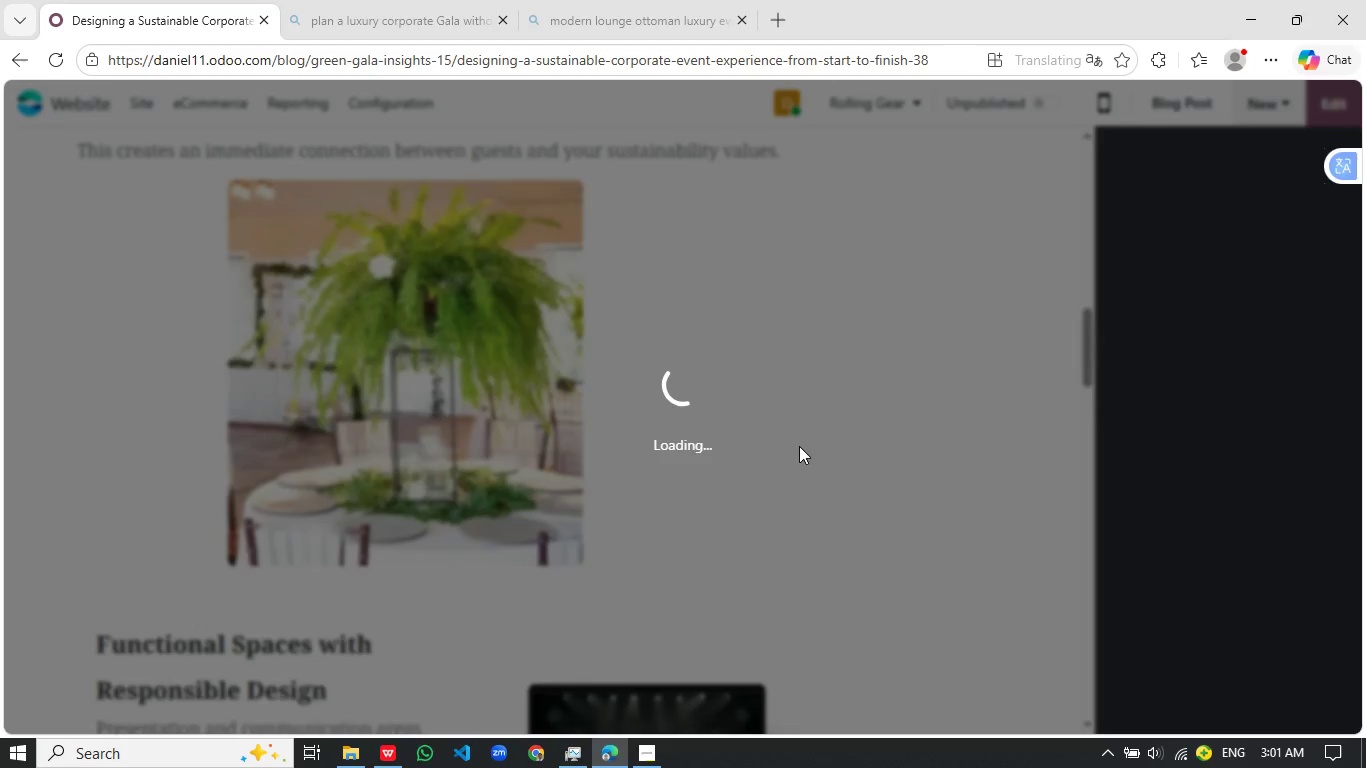 
scroll: coordinate [823, 460], scroll_direction: up, amount: 4.0
 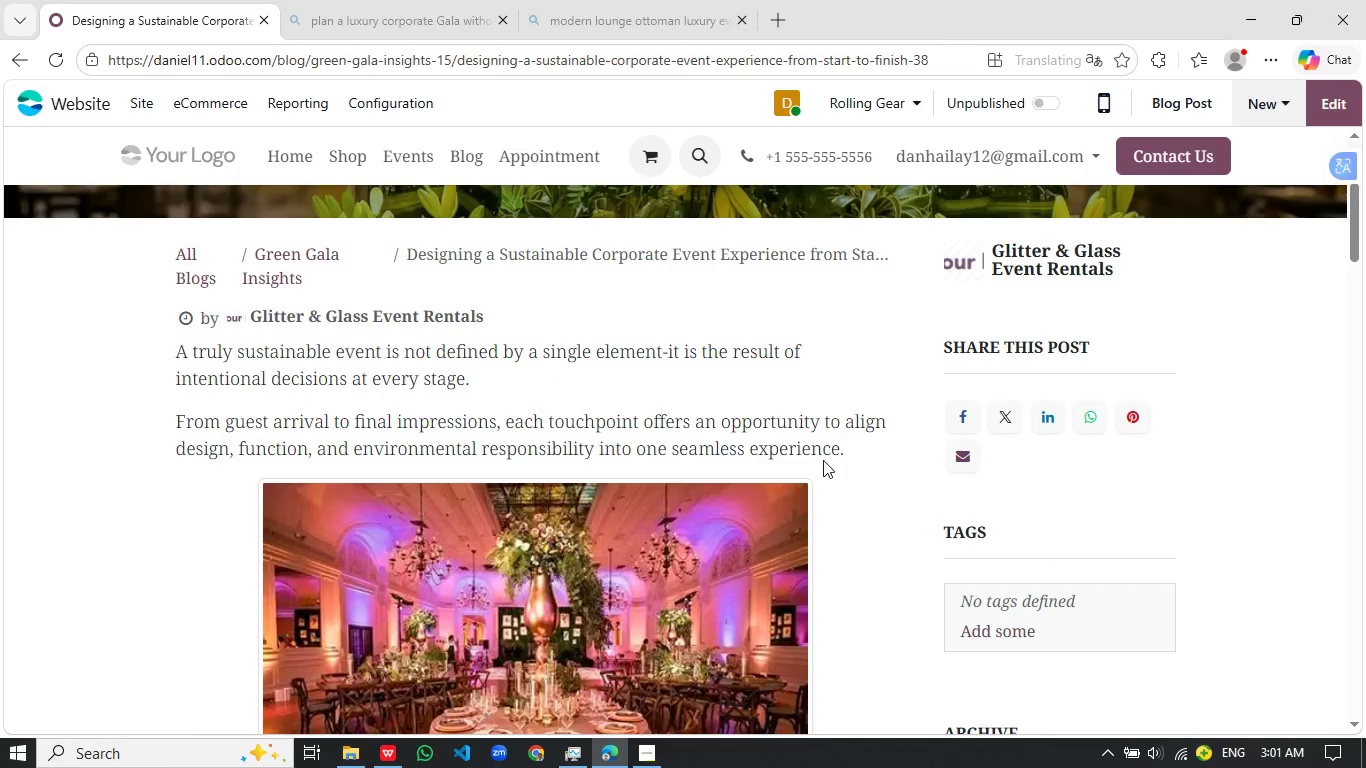 
scroll: coordinate [823, 460], scroll_direction: down, amount: 15.0
 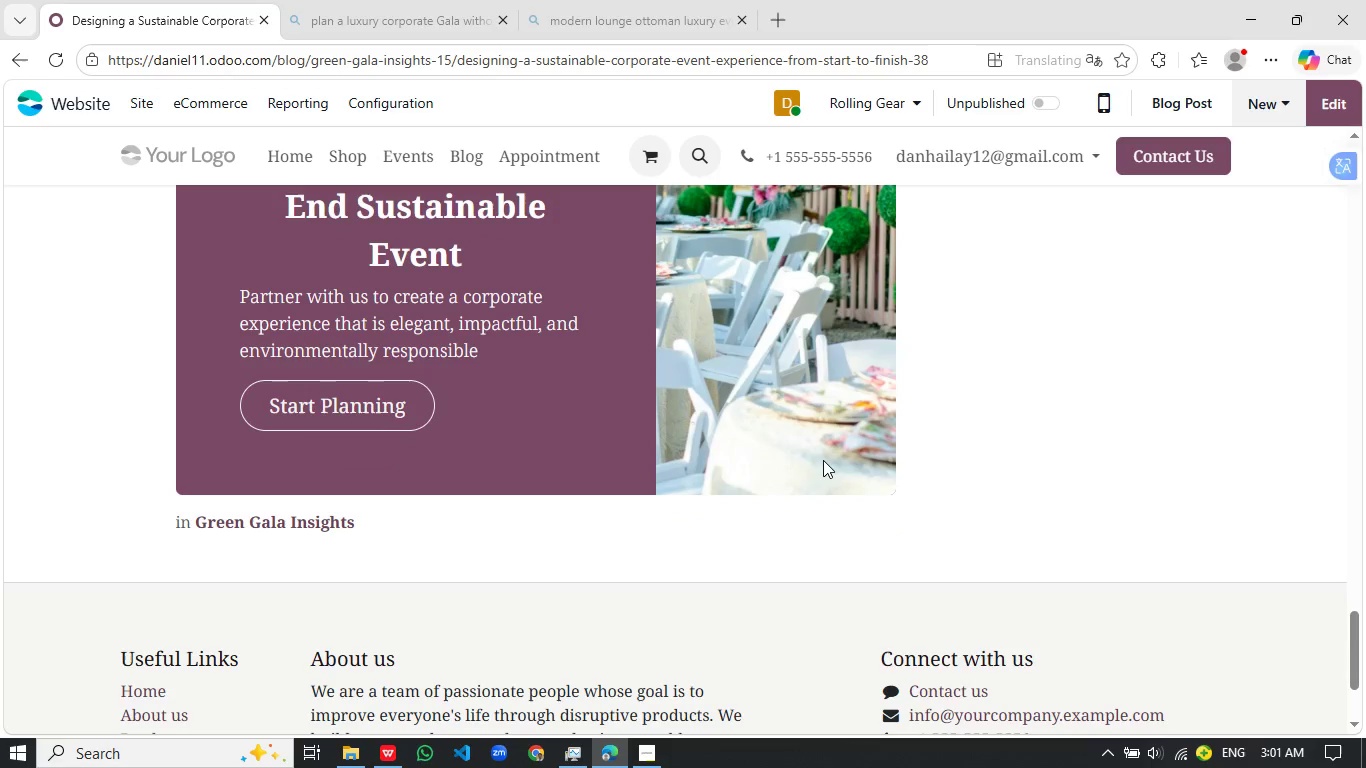 
scroll: coordinate [823, 460], scroll_direction: up, amount: 10.0
 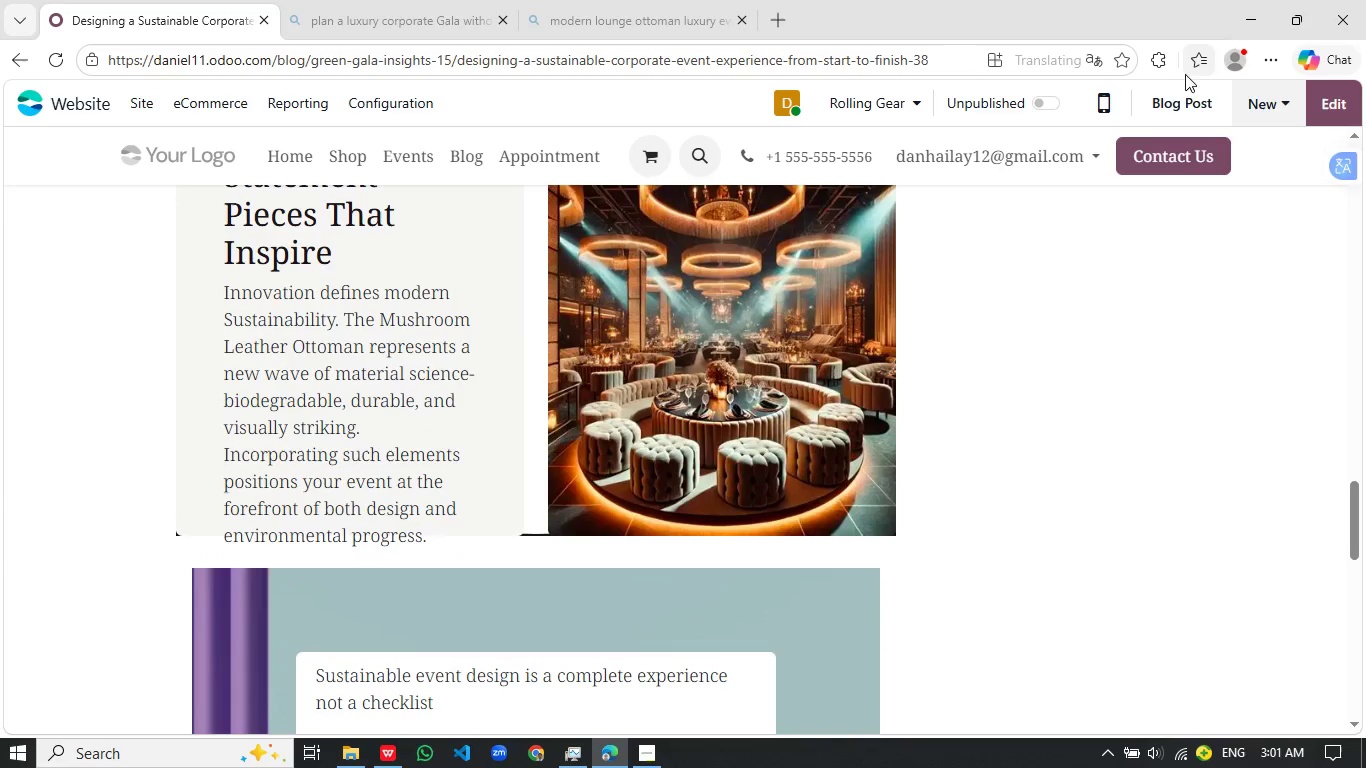 
left_click([1176, 93])
 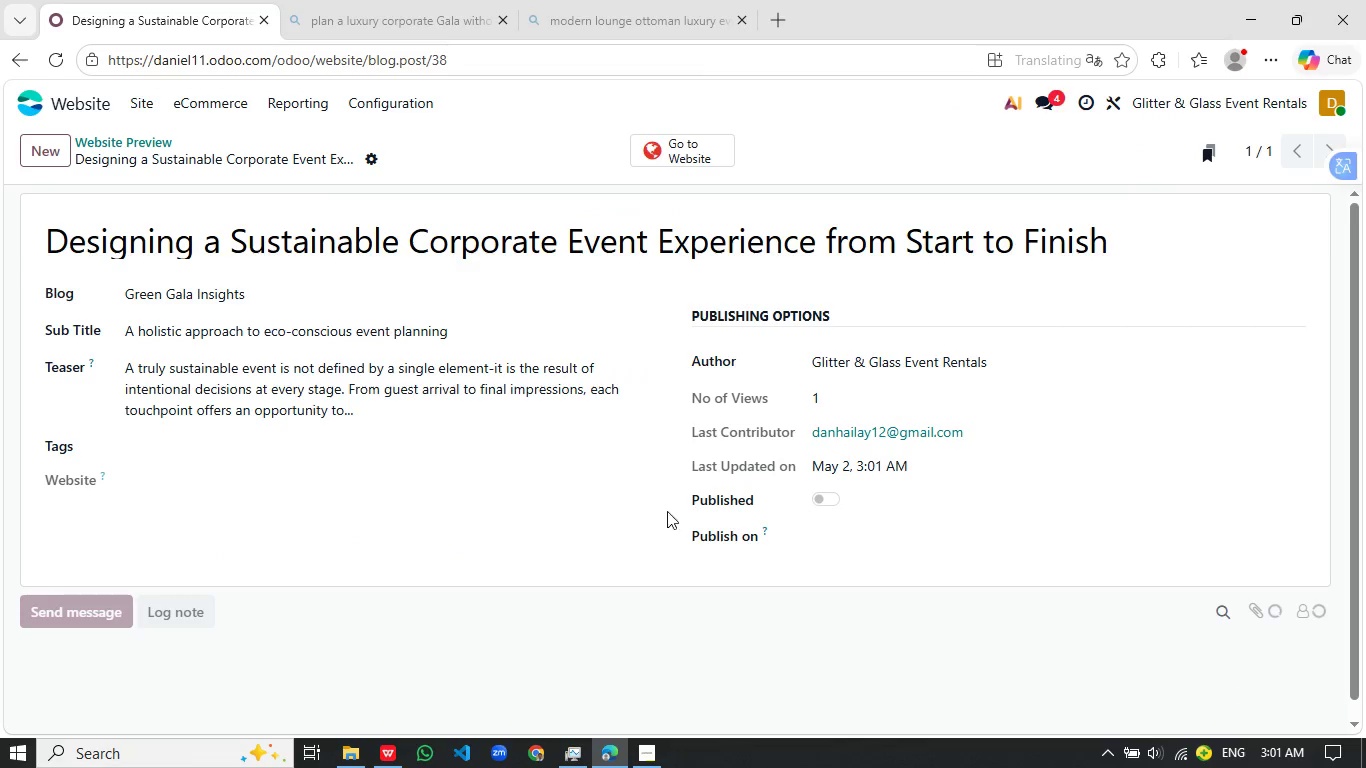 
wait(5.59)
 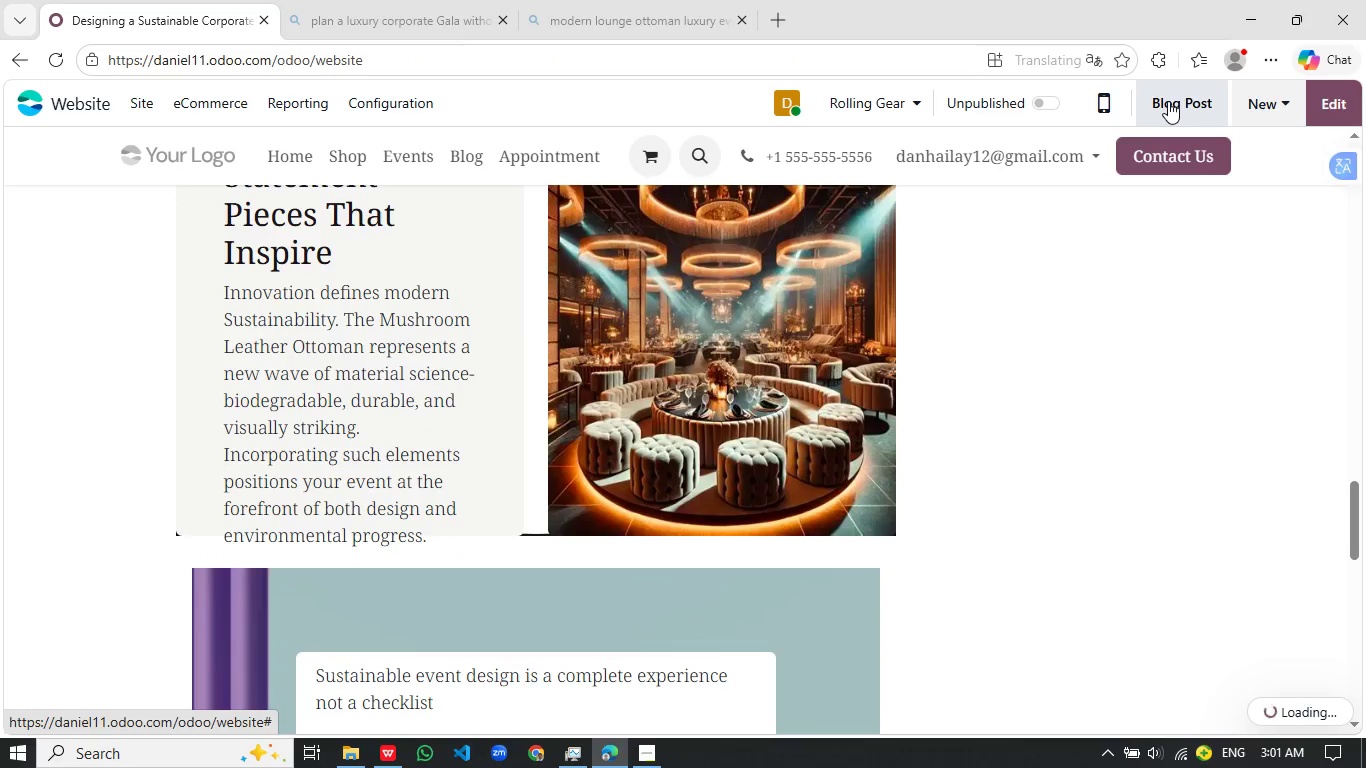 
left_click([369, 451])
 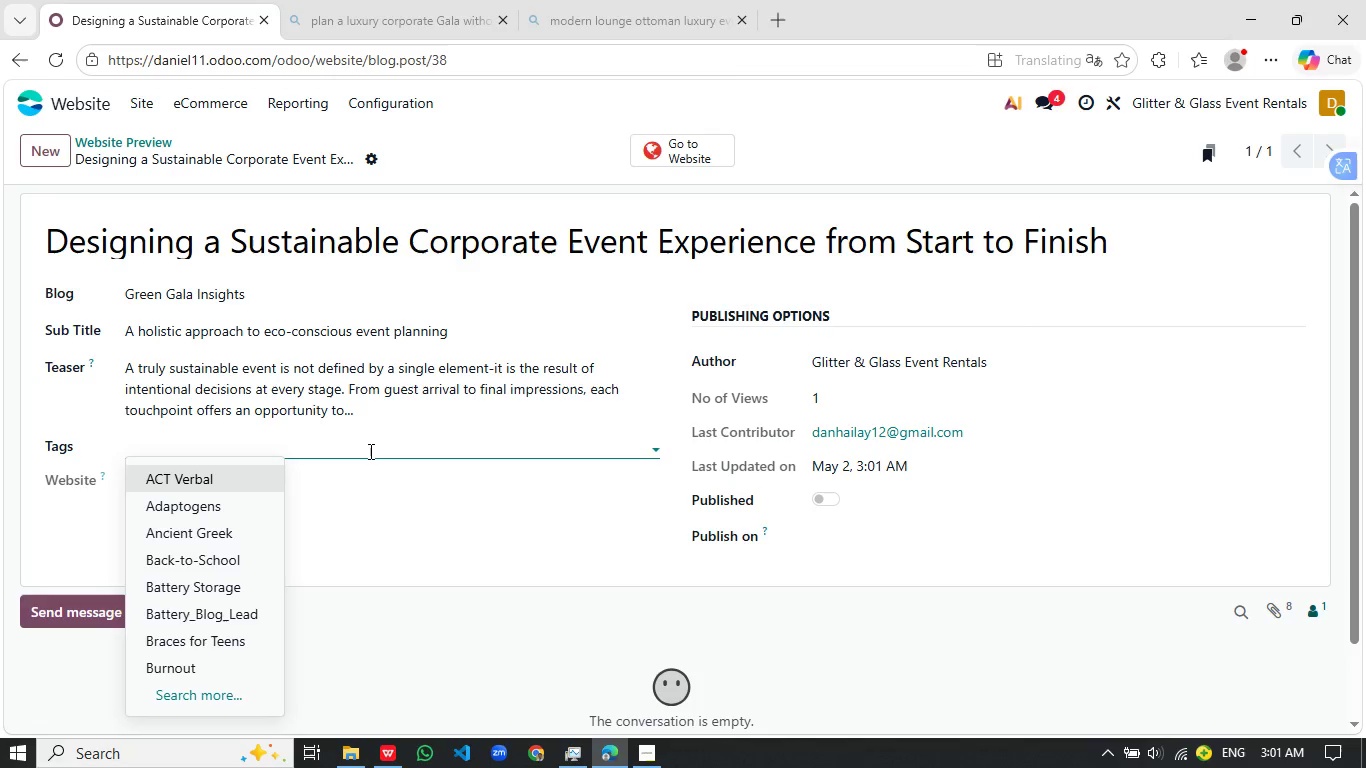 
wait(9.06)
 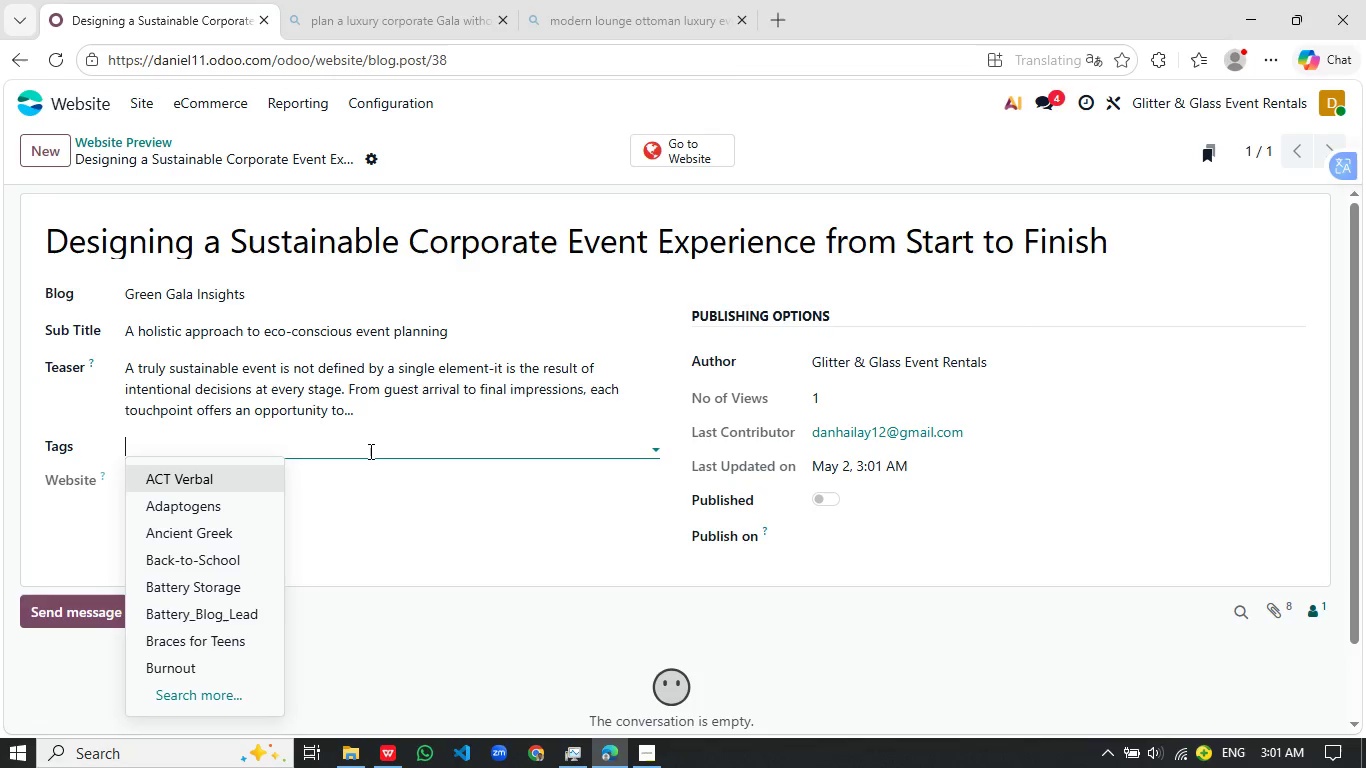 
type(Sustainability)
 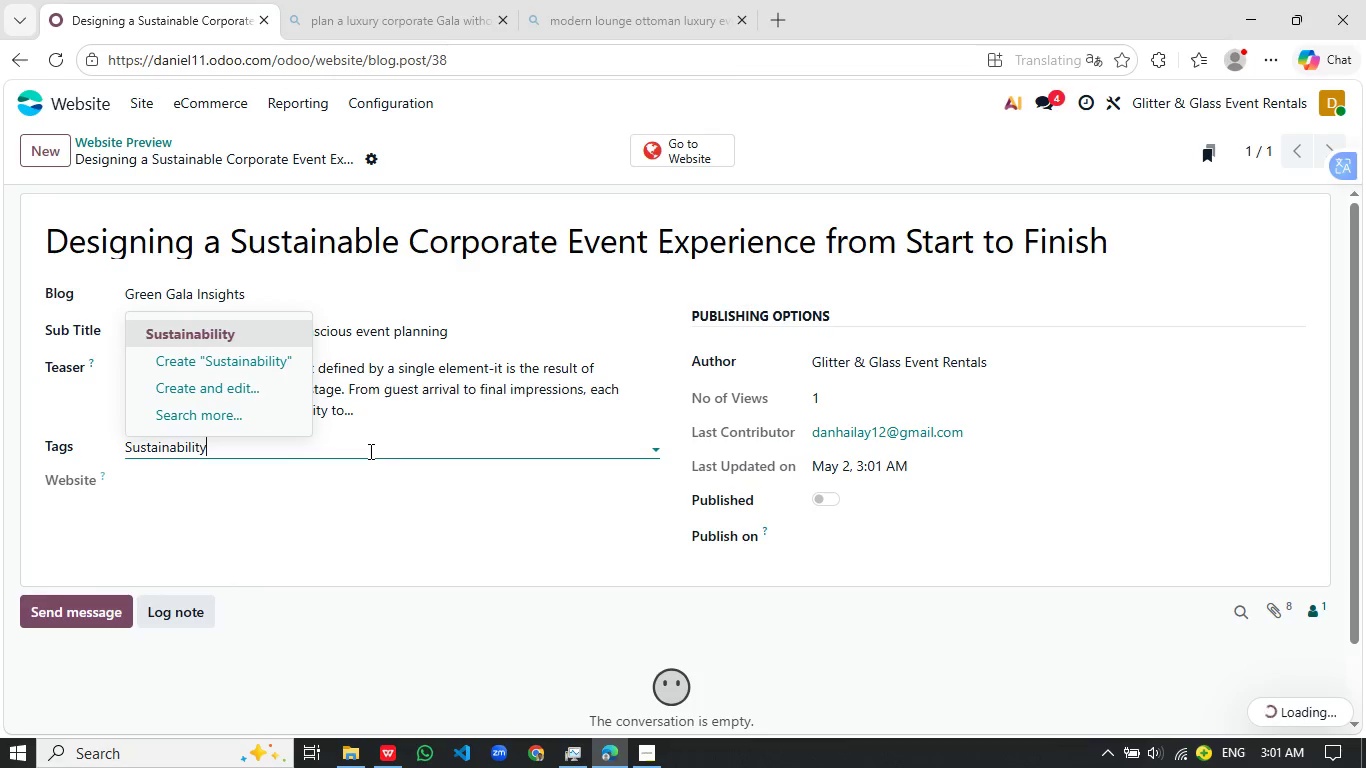 
key(Enter)
 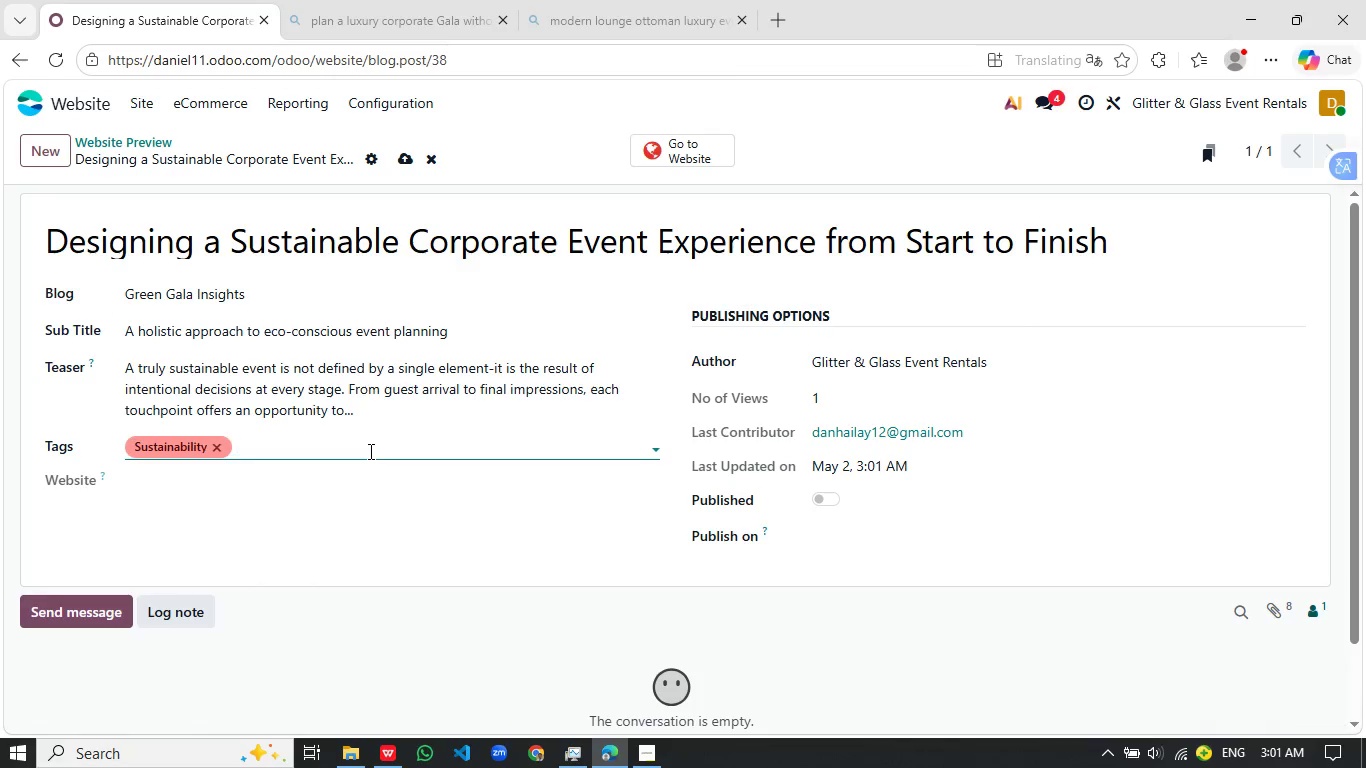 
wait(5.94)
 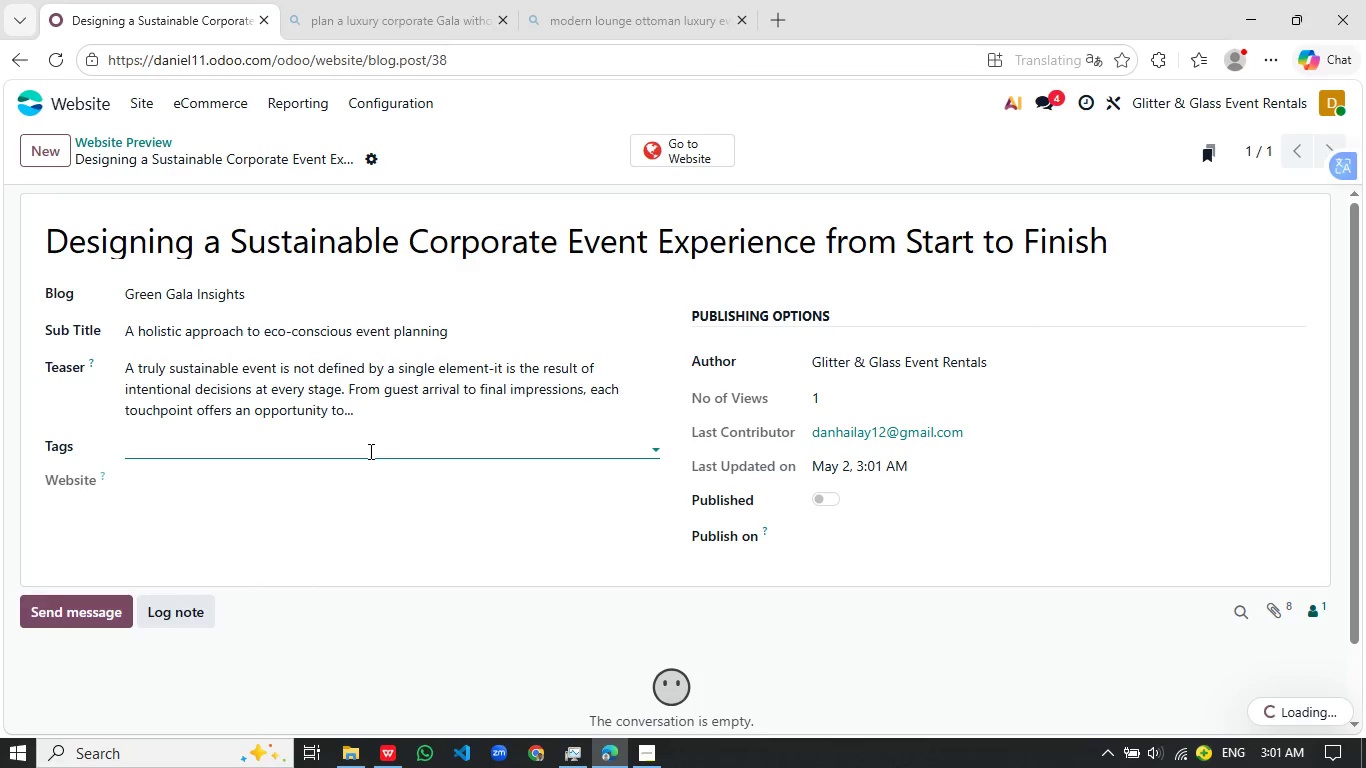 
type(Corporate)
 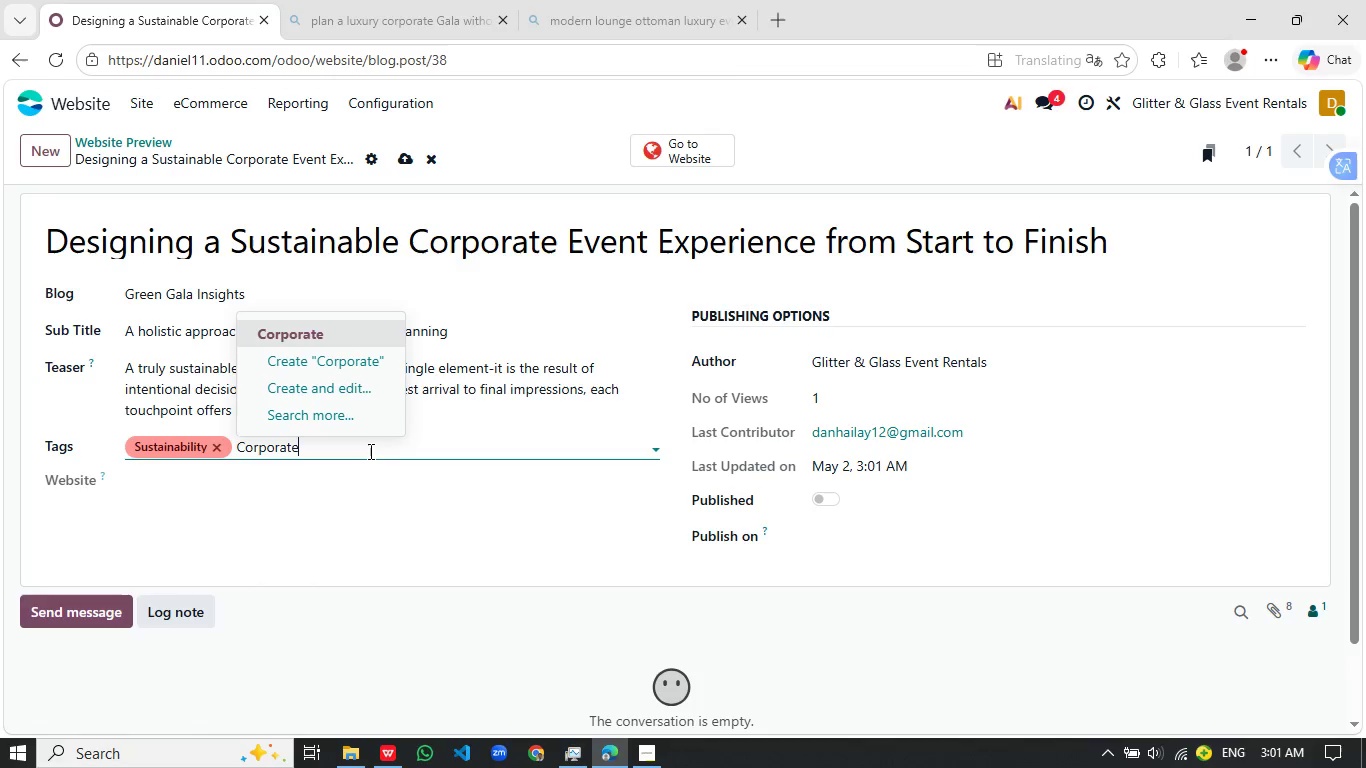 
key(Enter)
 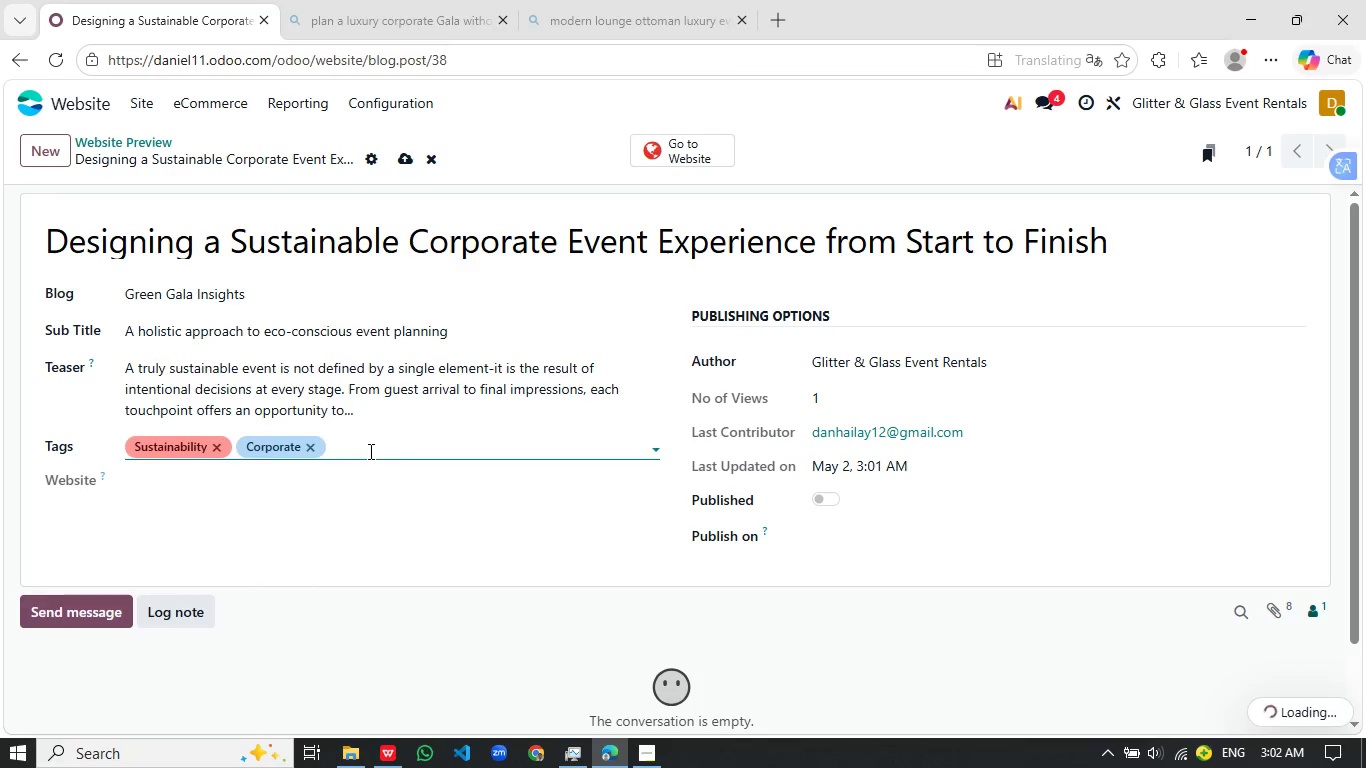 
type(PLANNing)
 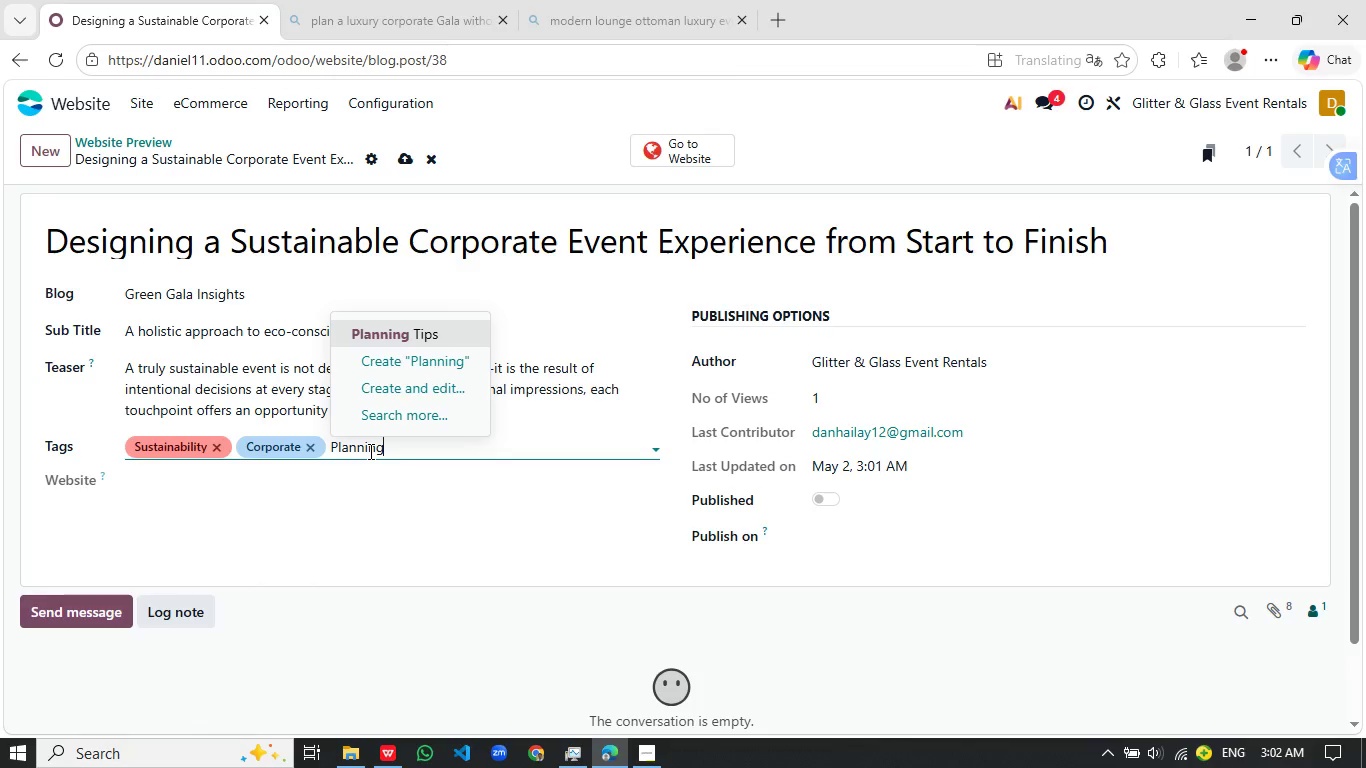 
key(Enter)
 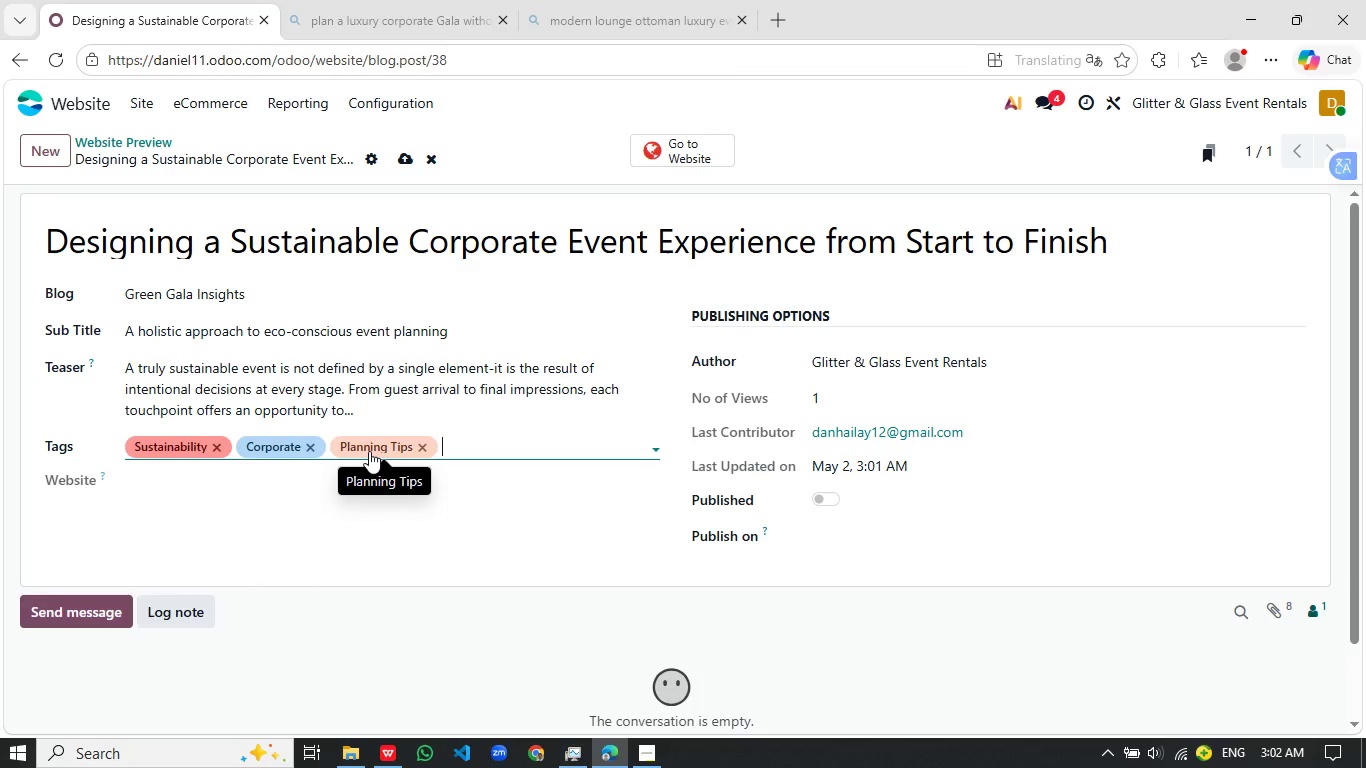 
type(Eco-)
 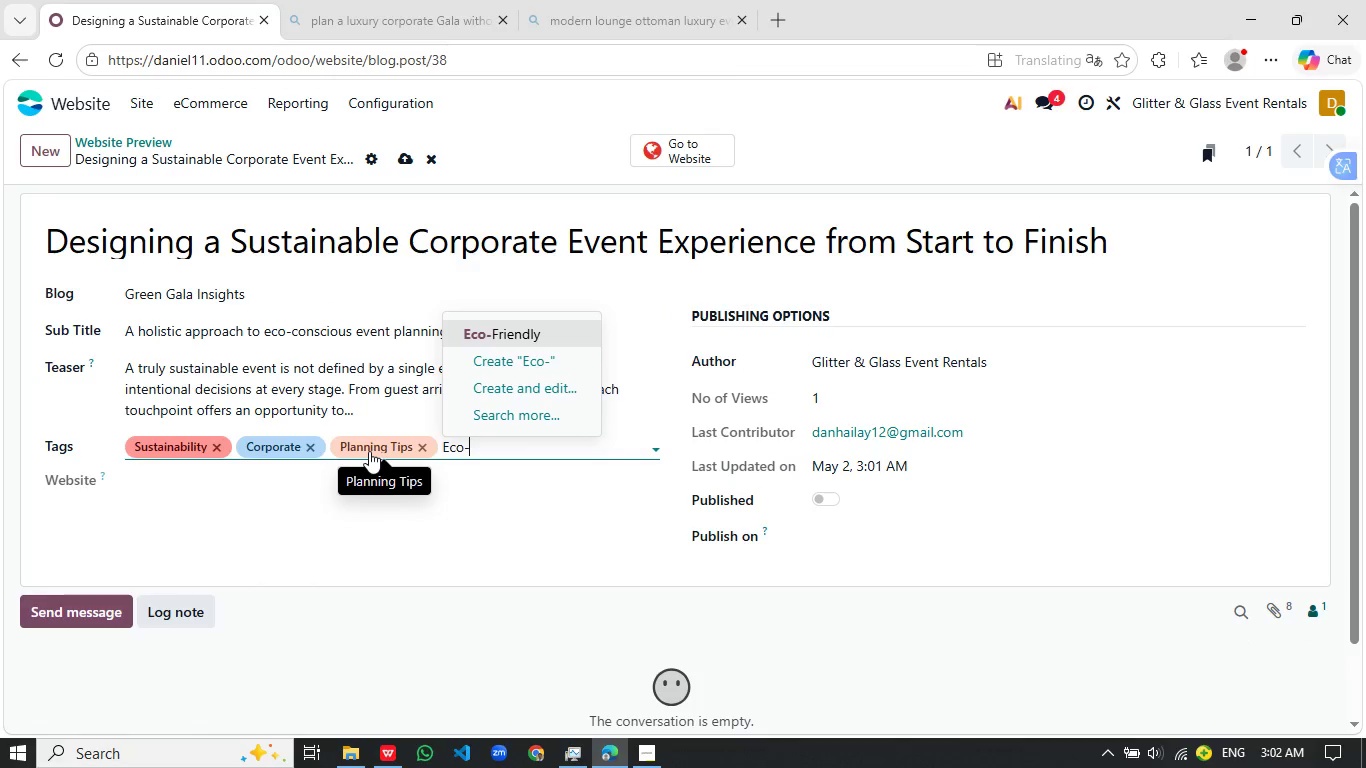 
key(Enter)
 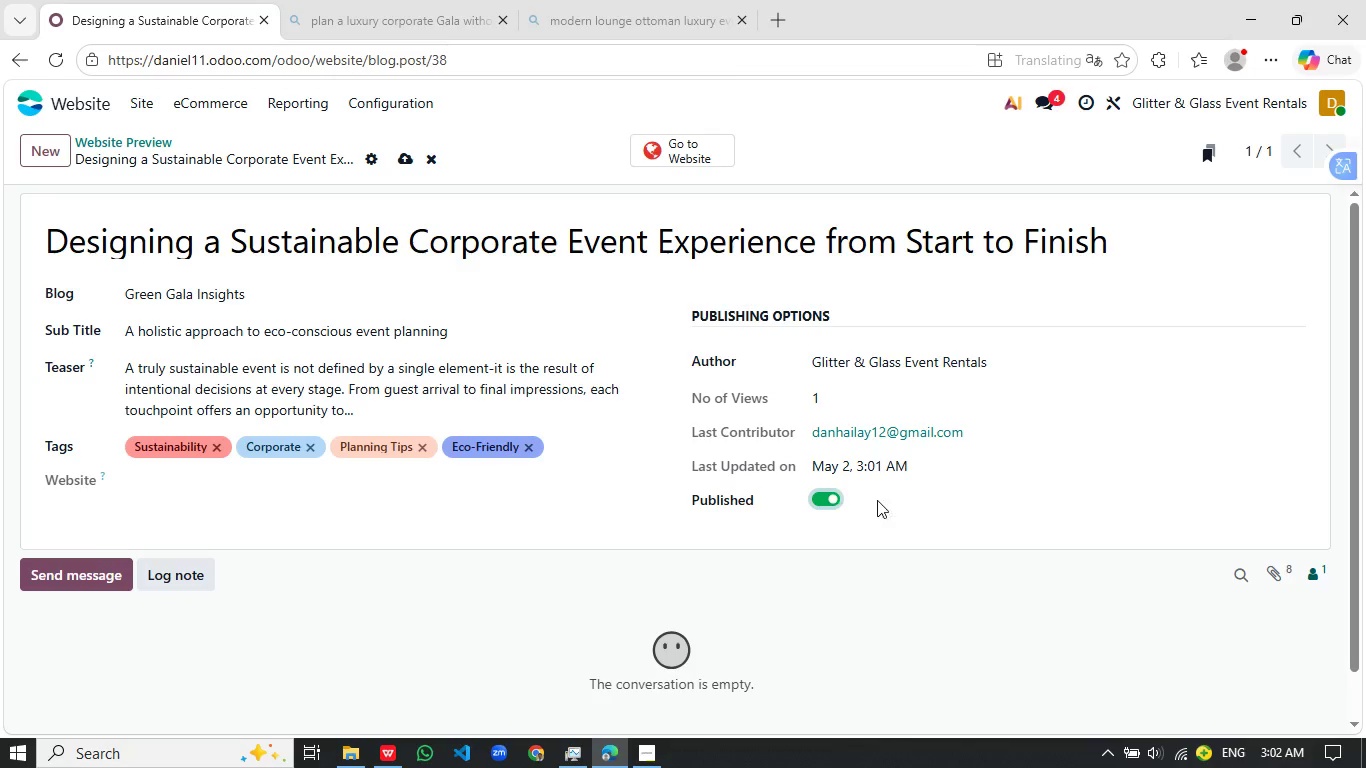 
wait(9.17)
 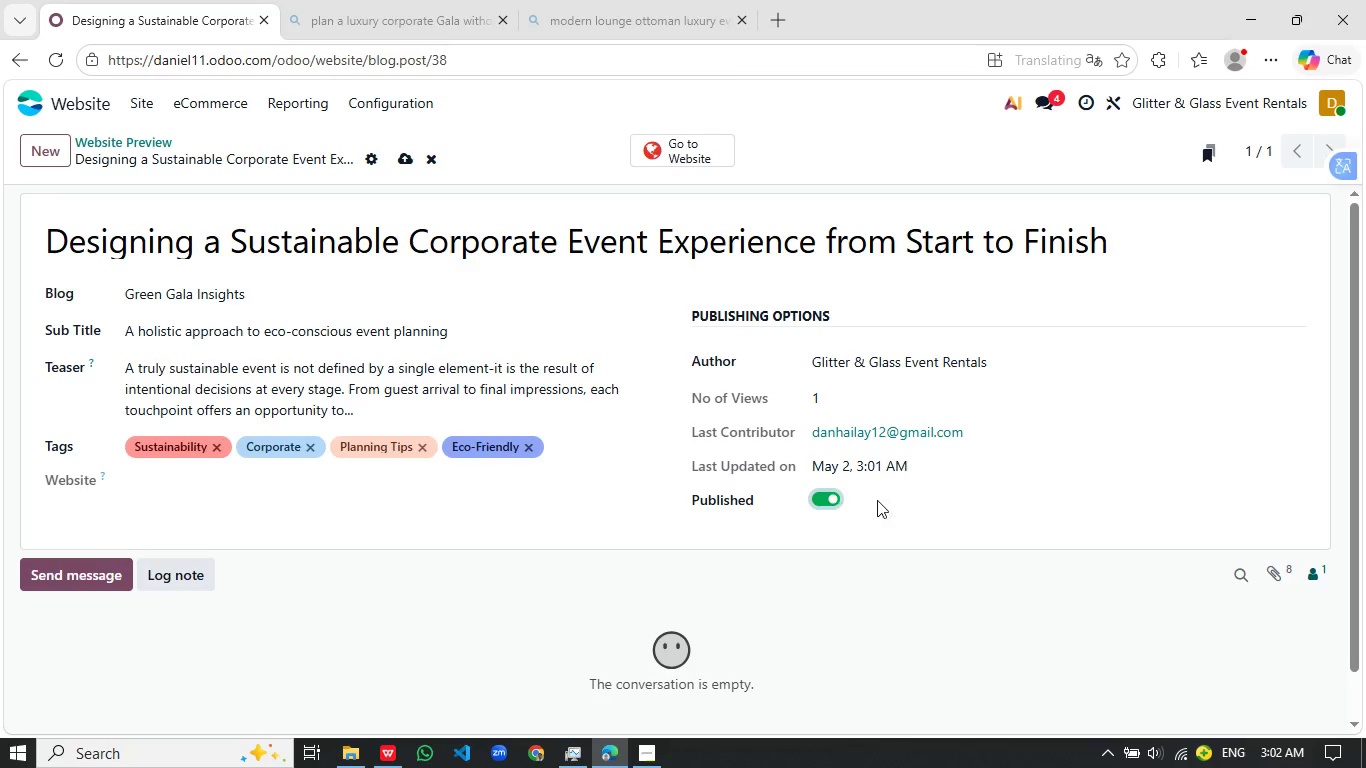 
left_click([687, 159])
 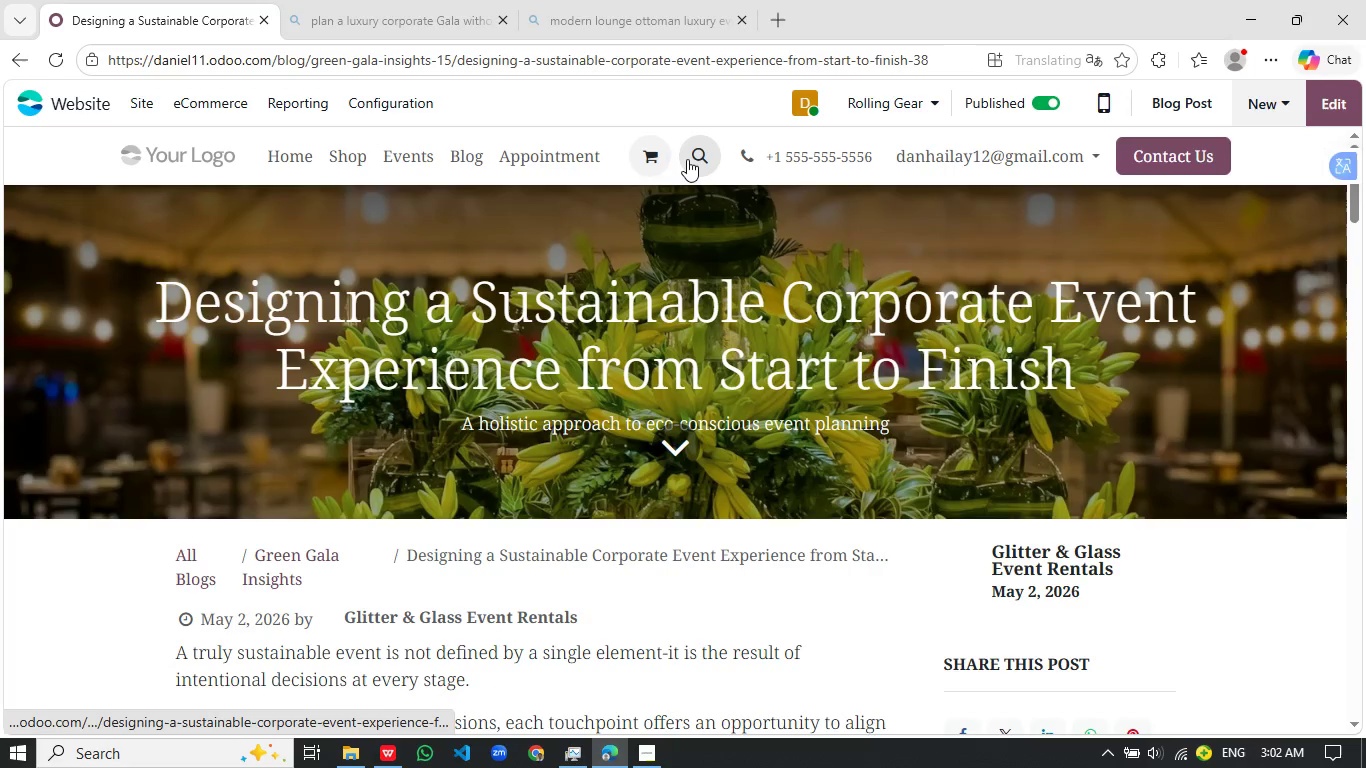 
wait(22.5)
 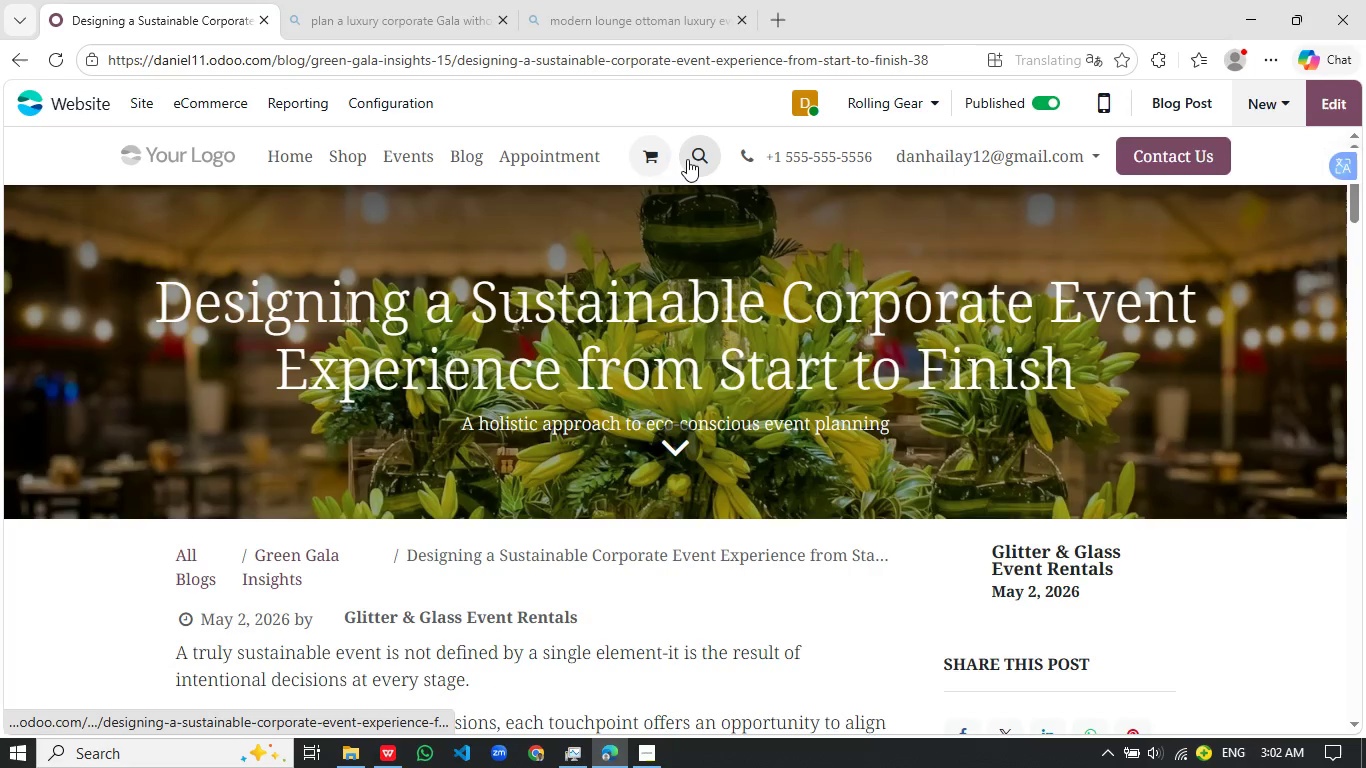 
left_click([135, 96])
 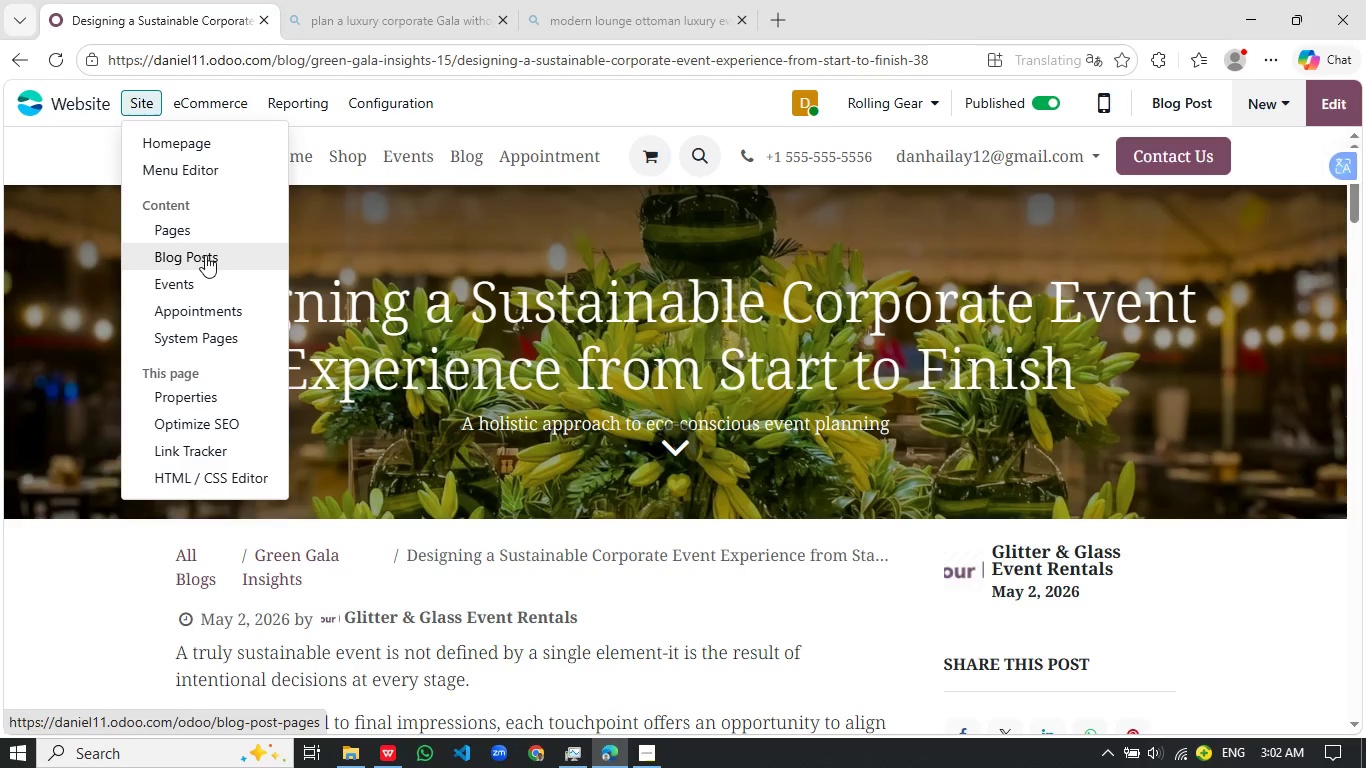 
wait(7.8)
 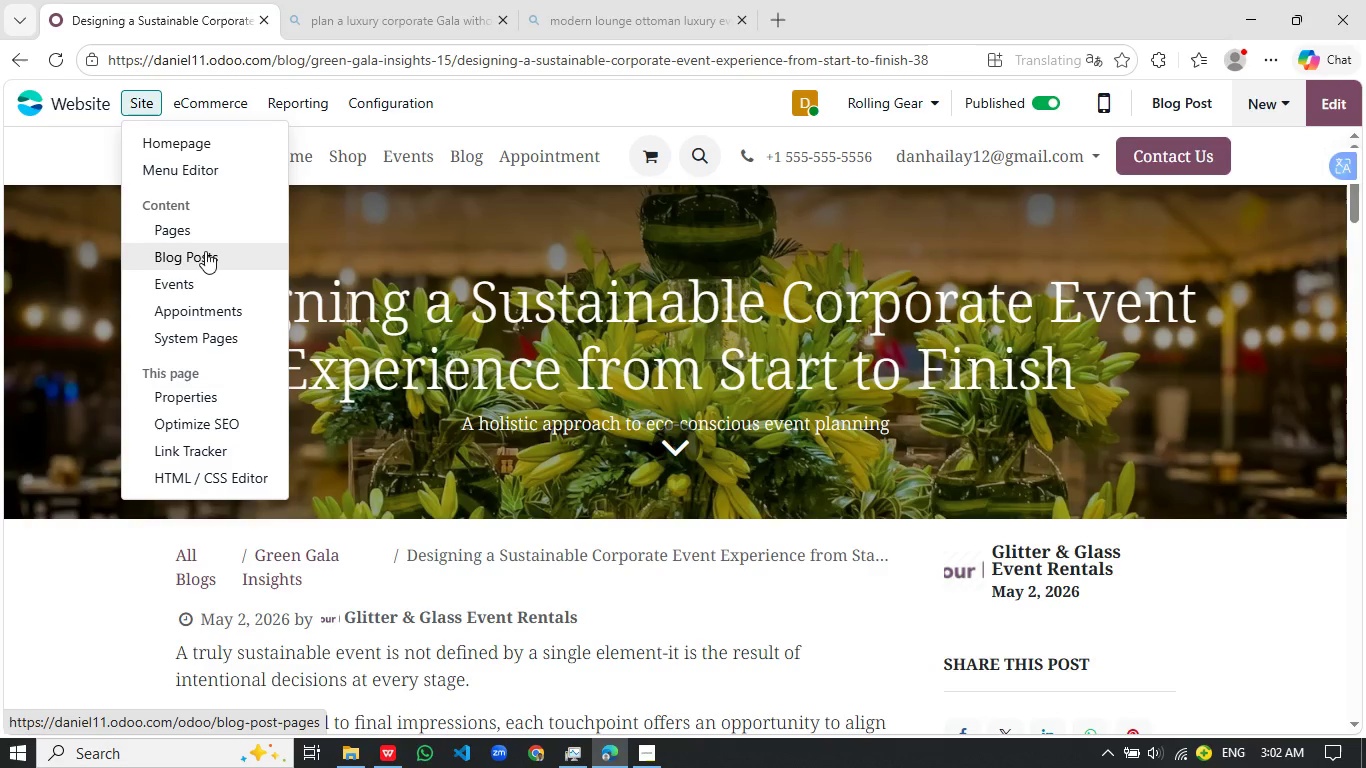 
left_click([227, 419])
 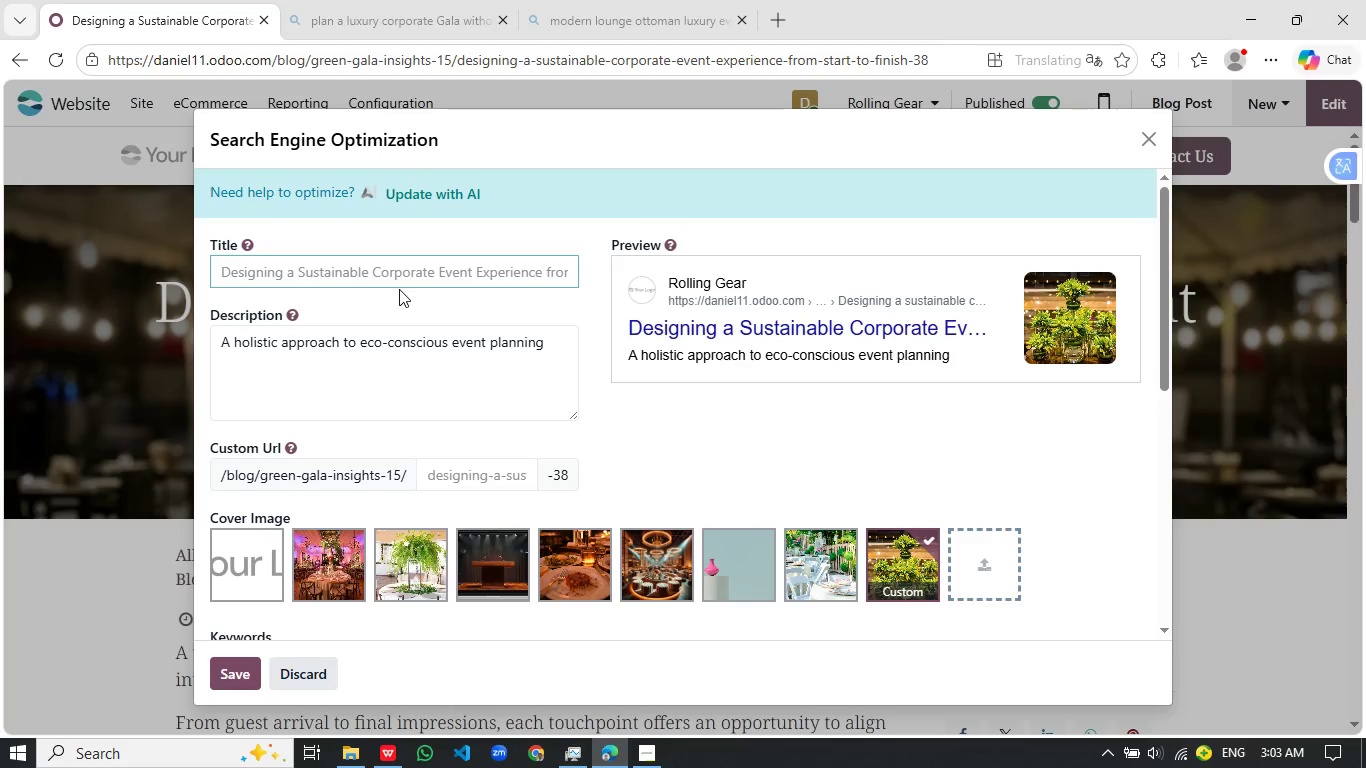 
wait(27.75)
 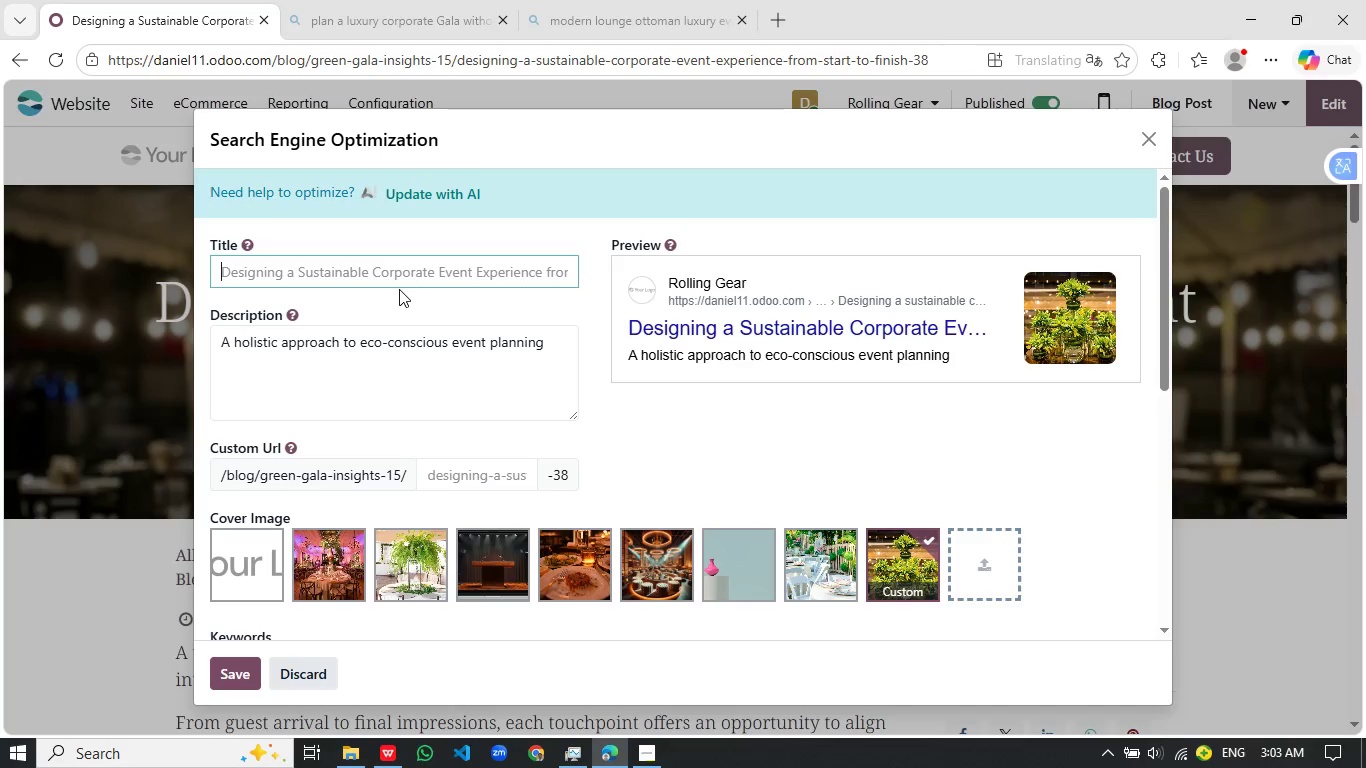 
type(Sustainable Corporate Evnt esign Guide )
key(Backspace)
type( )
 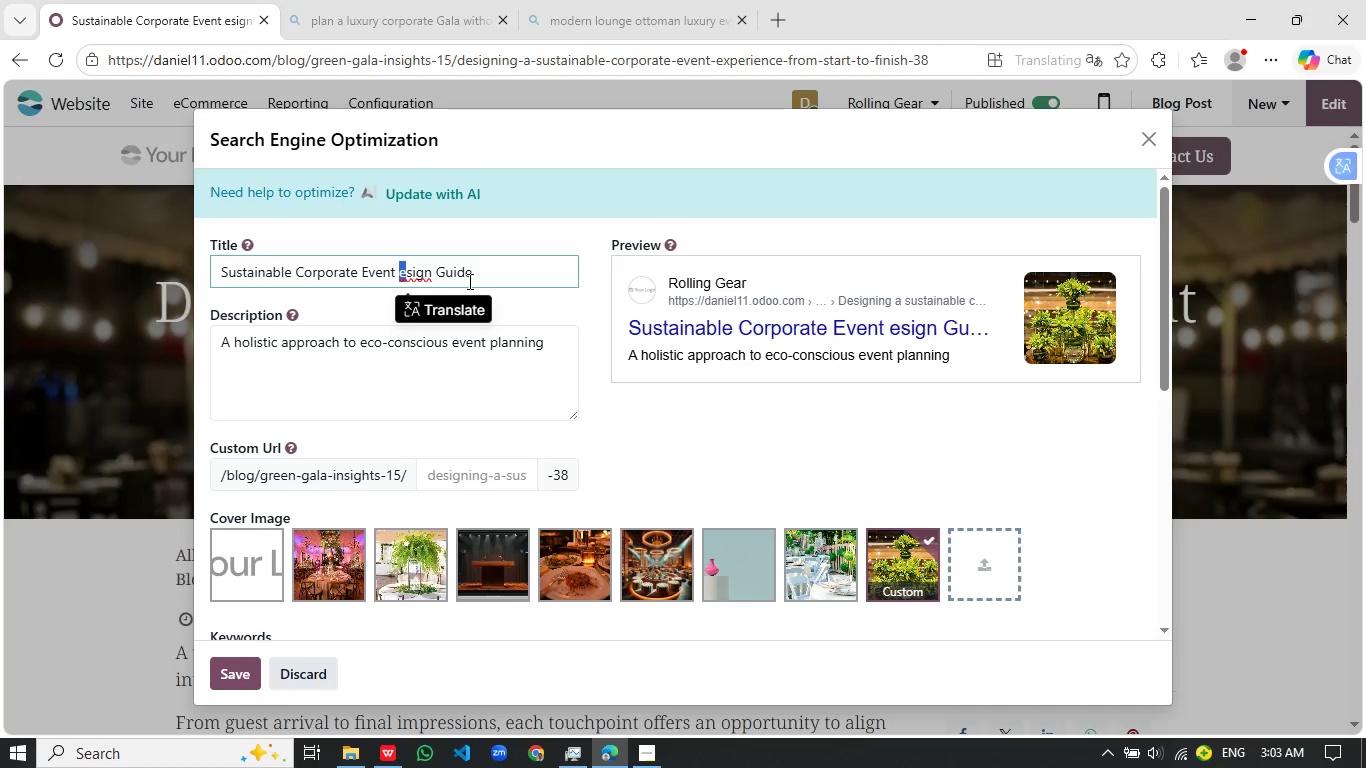 
wait(7.38)
 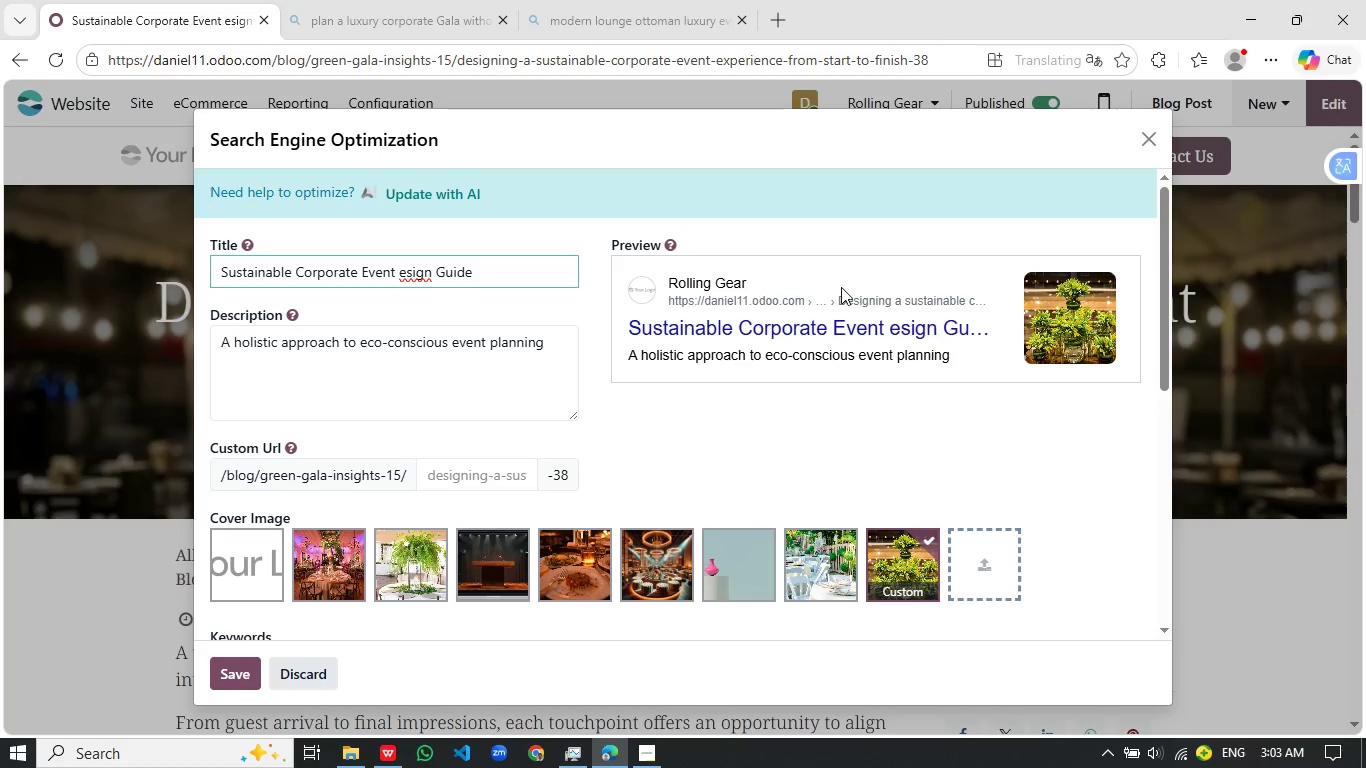 
key(ArrowLeft)
 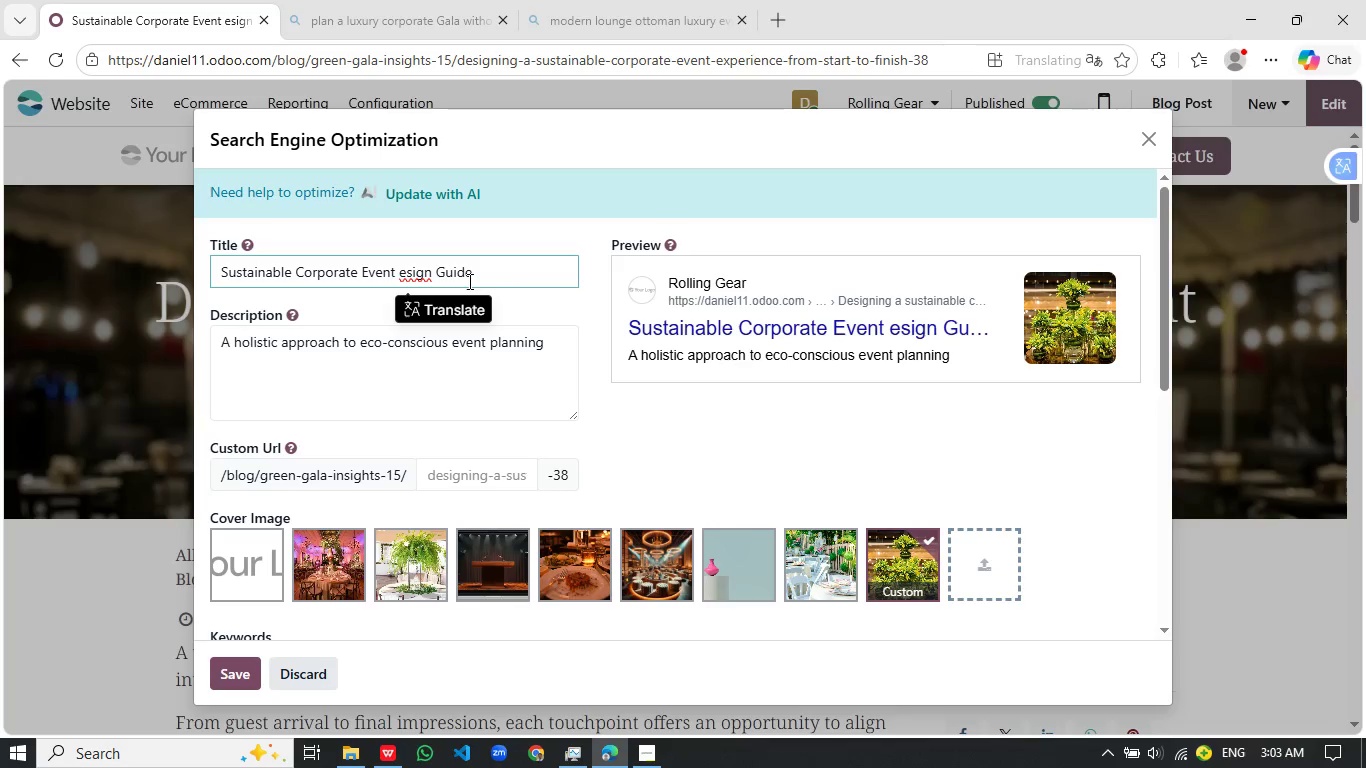 
key(Shift+D)
 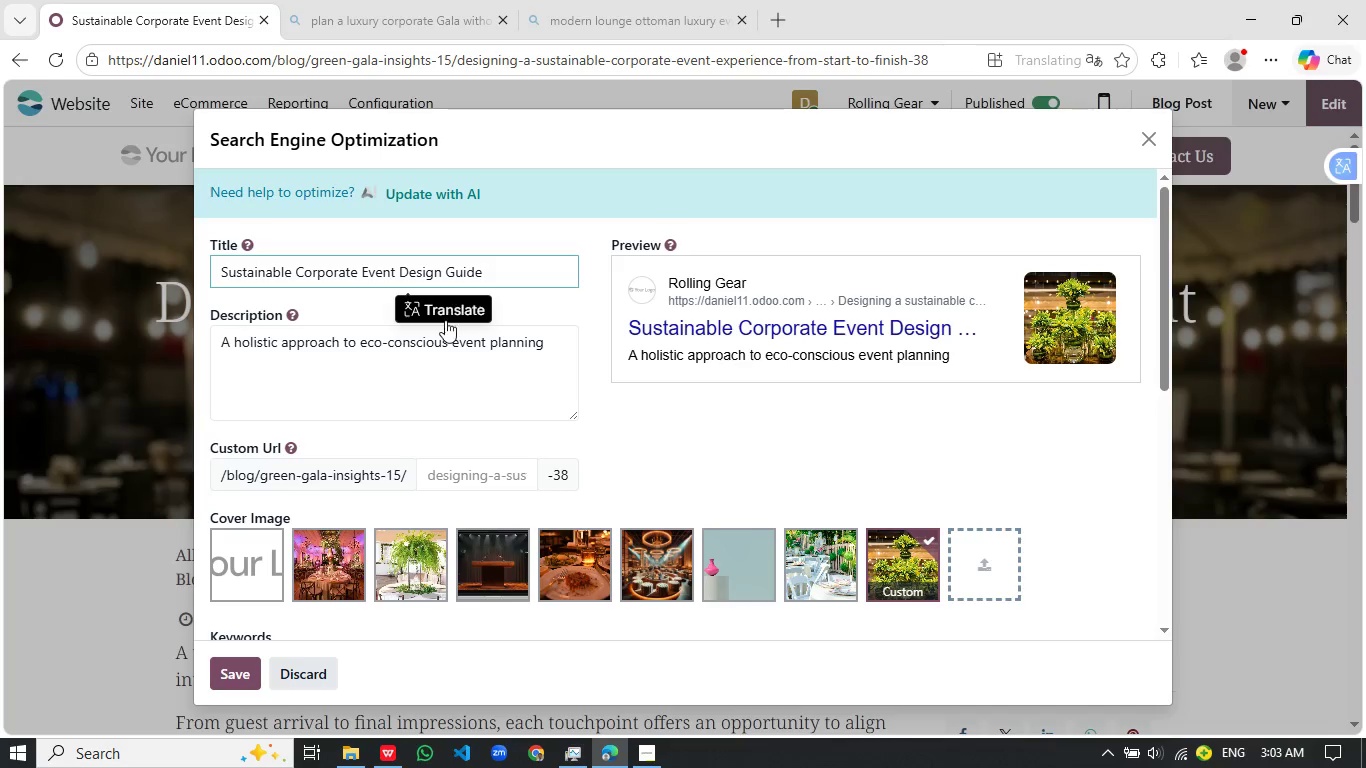 
left_click([438, 371])
 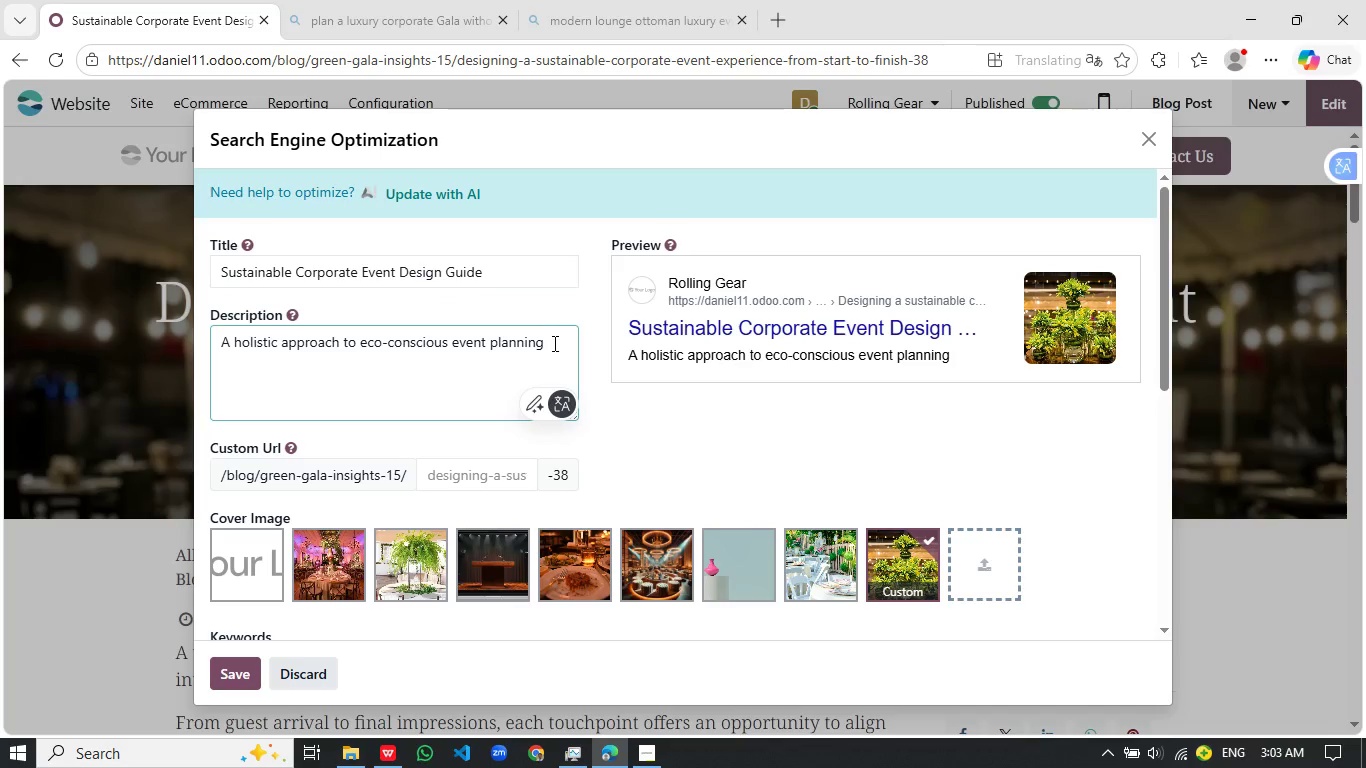 
left_click_drag(start_coordinate=[553, 343], to_coordinate=[208, 348])
 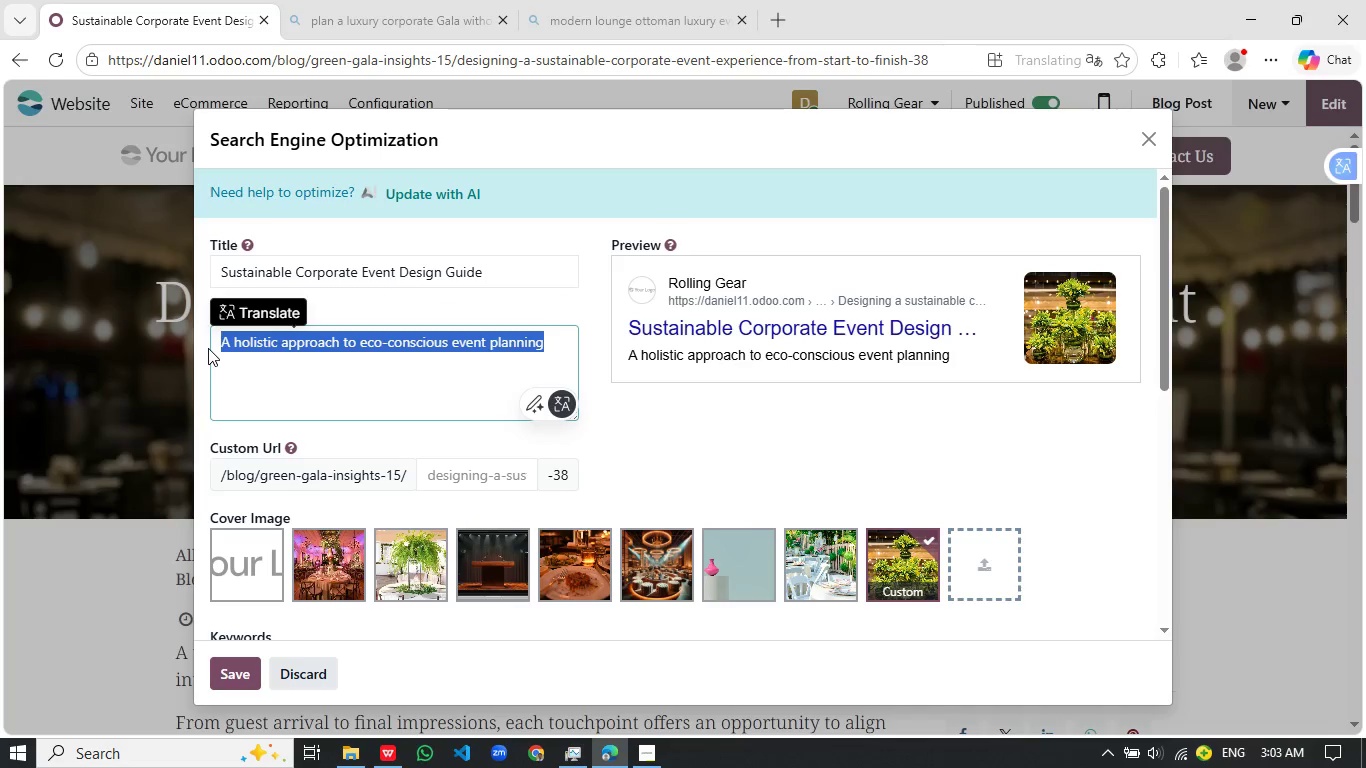 
type(Learn how to design a complete sustainable corporate)
 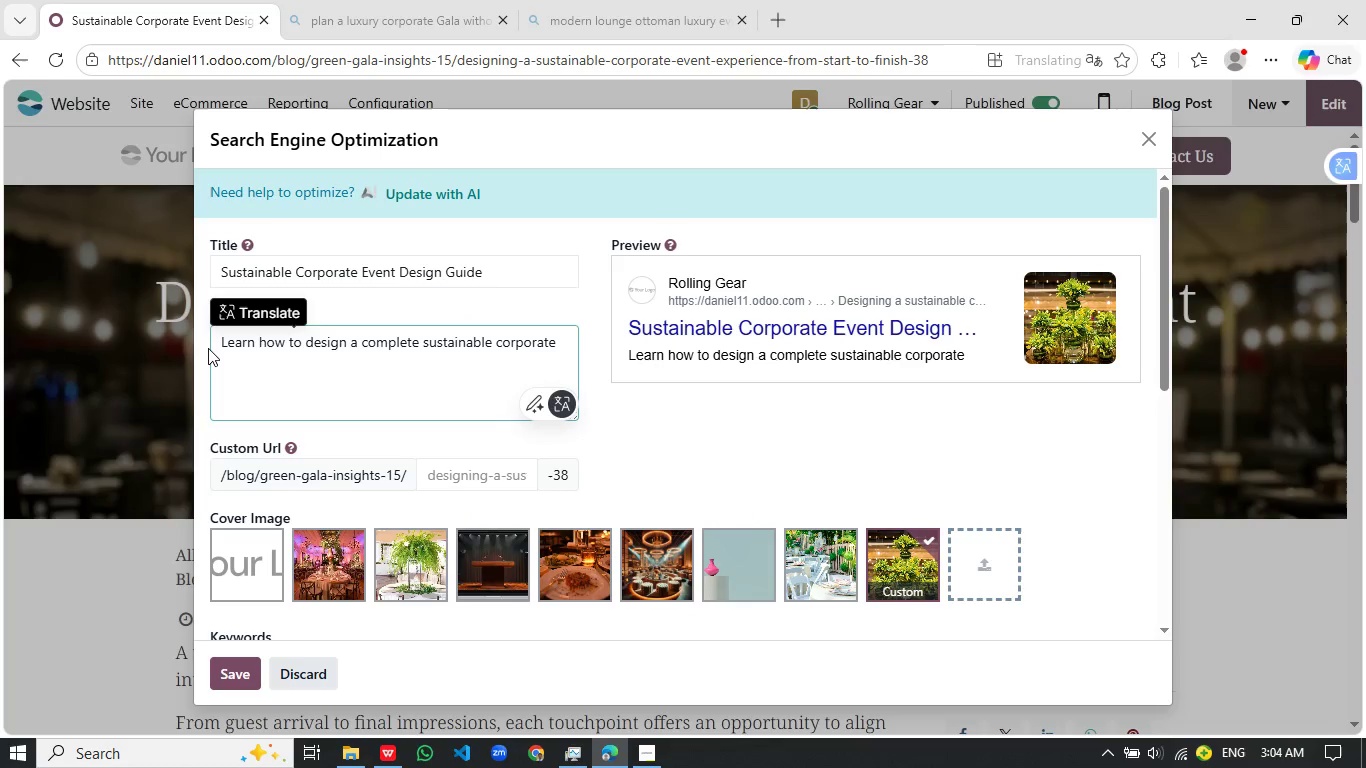 
type(event exper)
 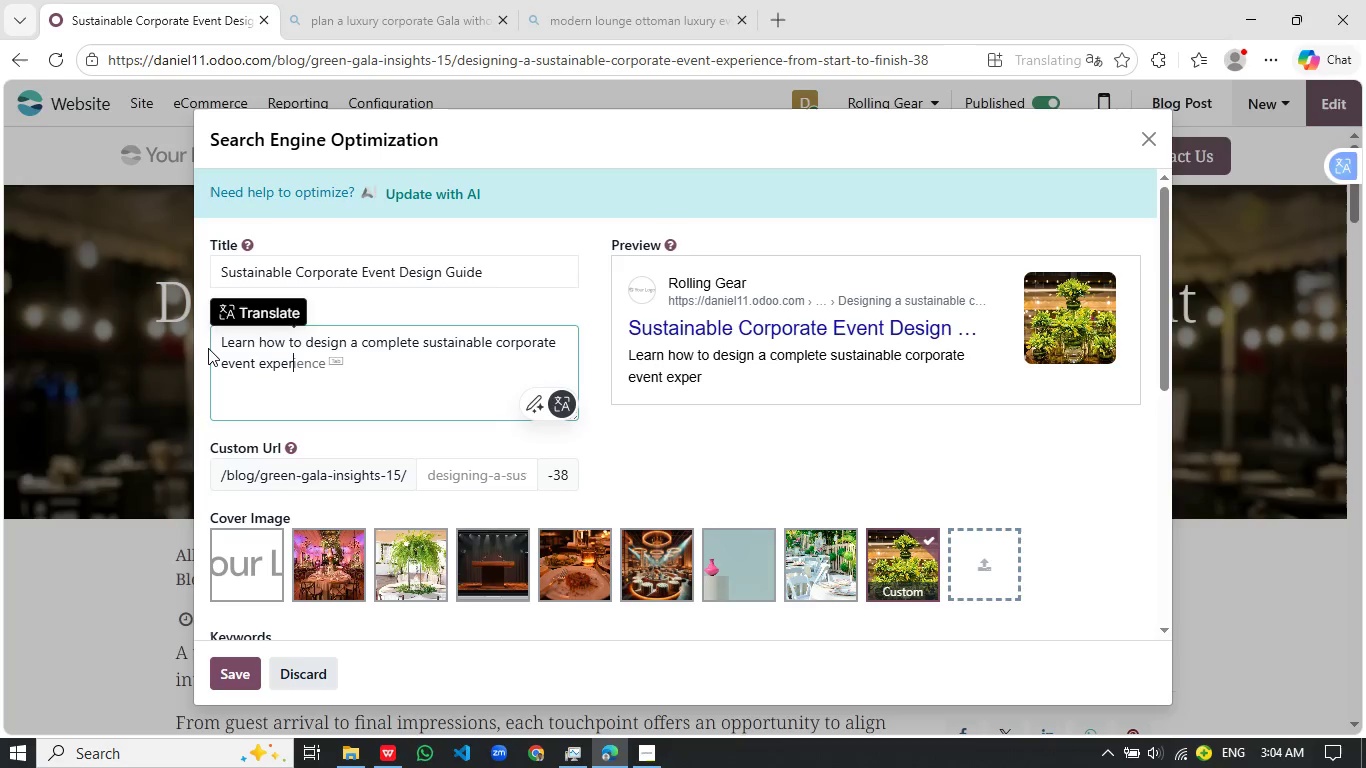 
wait(13.55)
 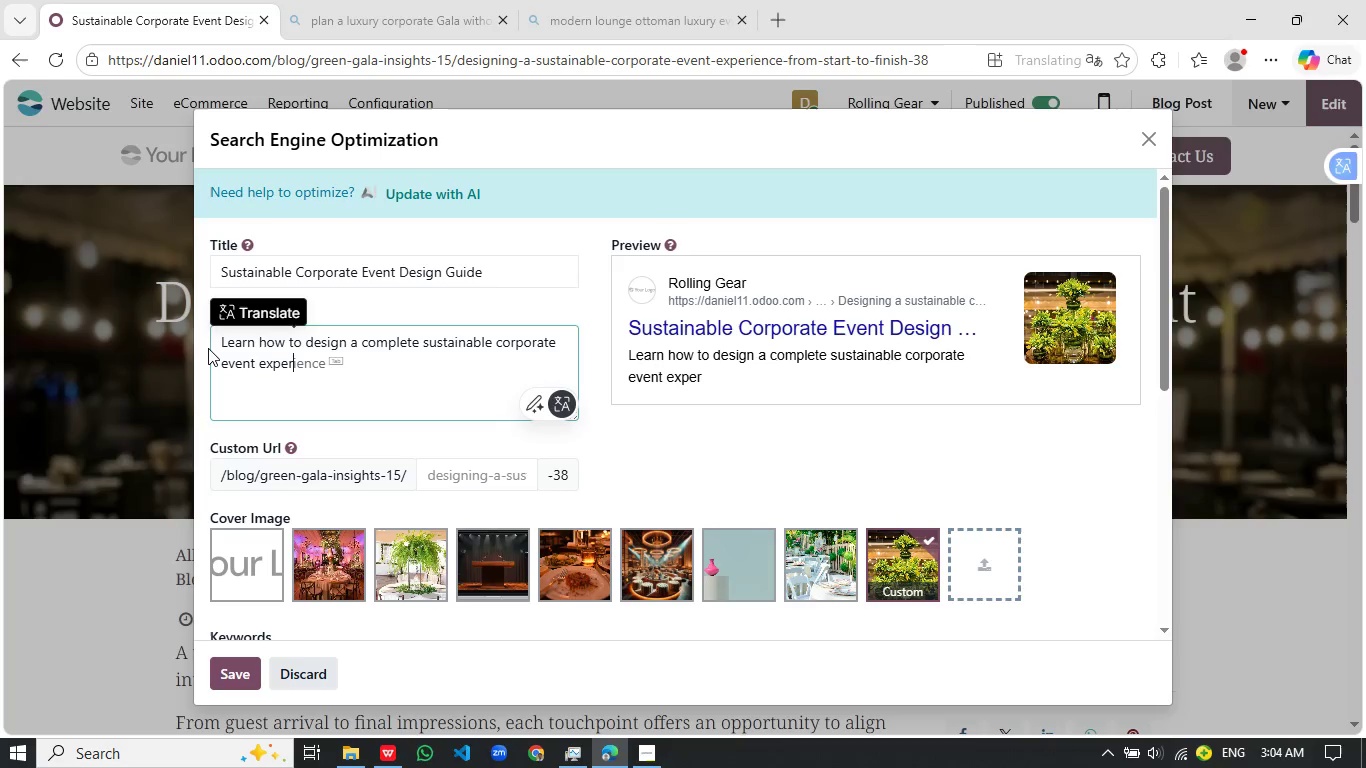 
key(Tab)
type( using eco-friendly decore)
key(Backspace)
 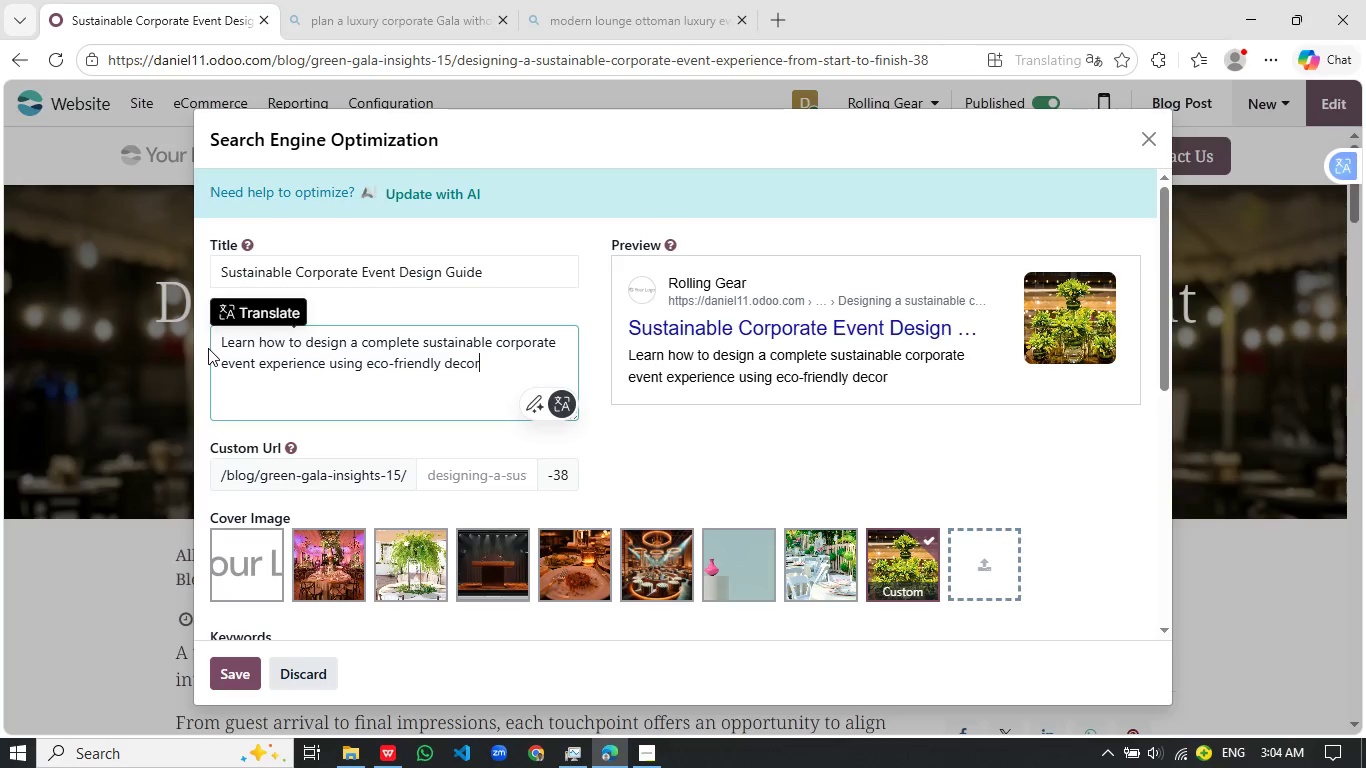 
type(, materials, and planning strategies.)
 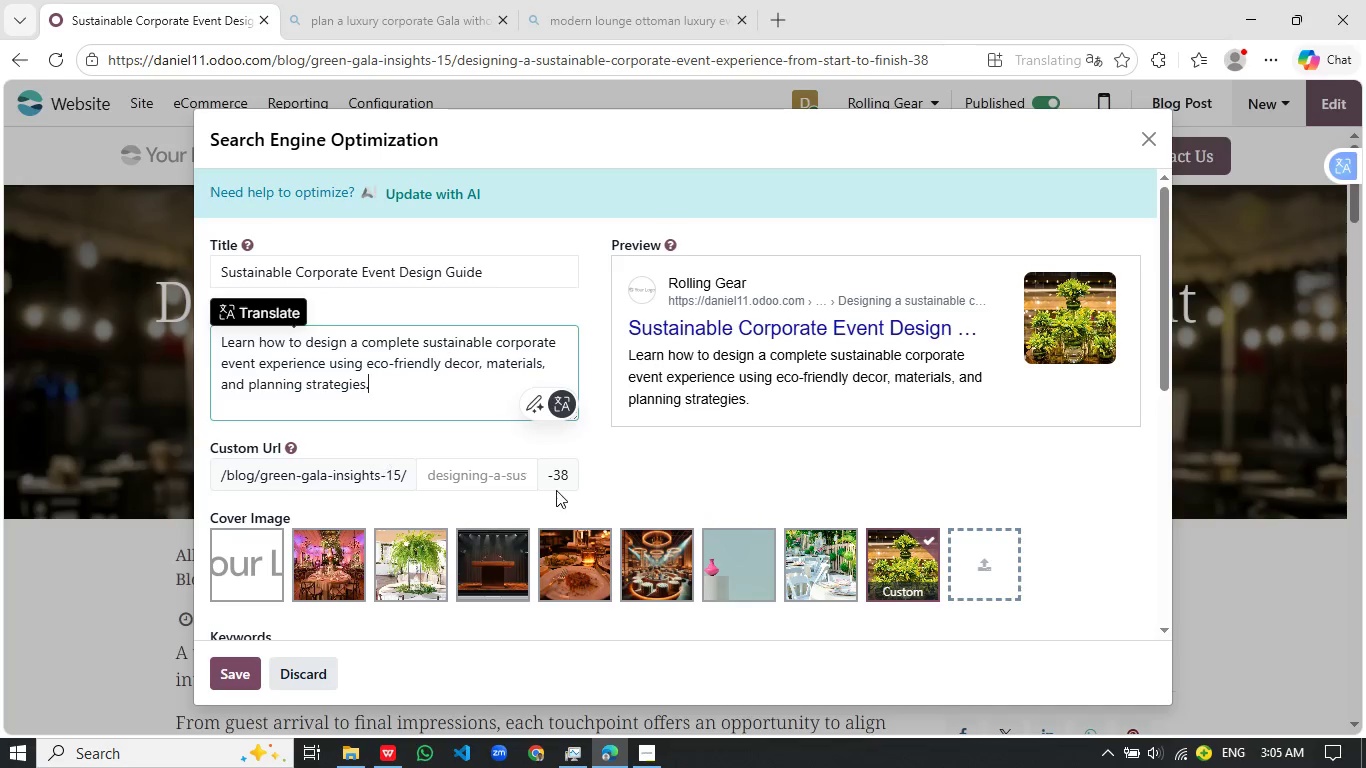 
left_click([490, 476])
 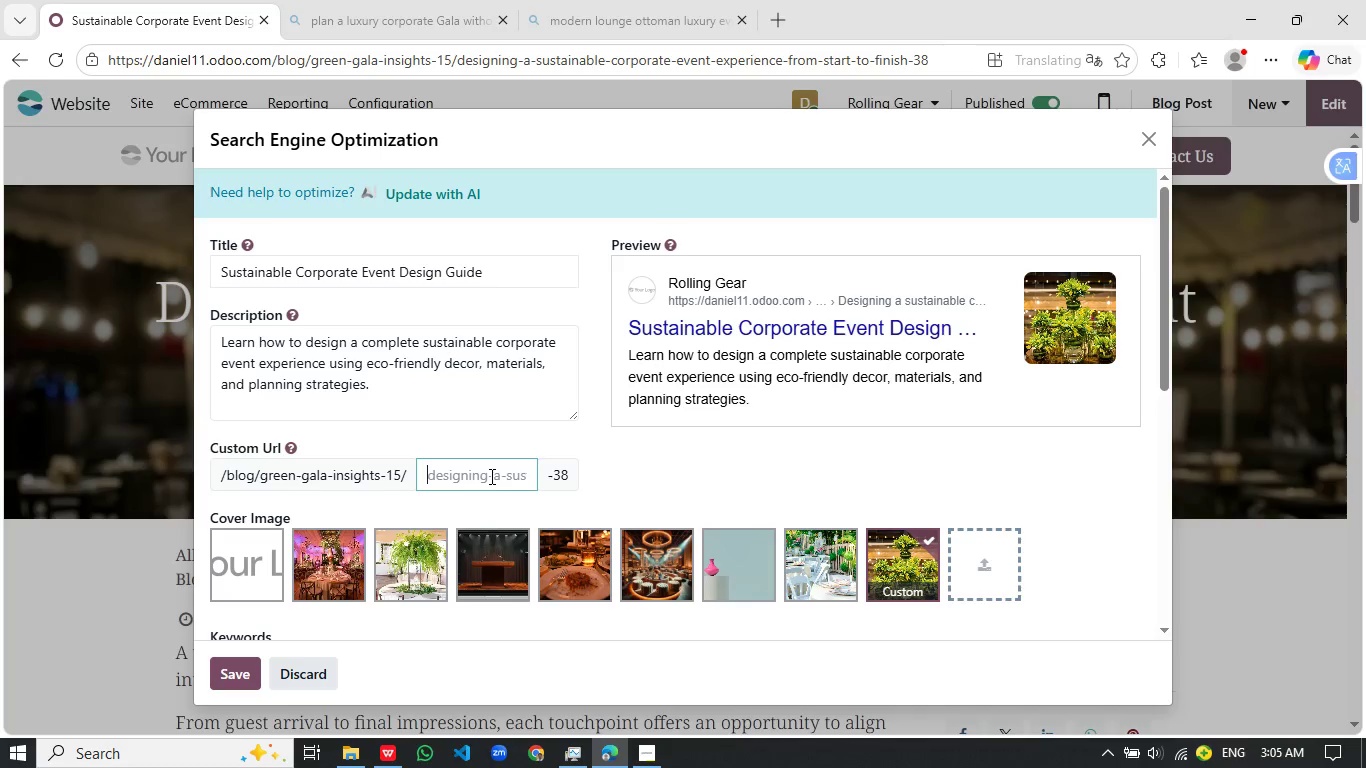 
type(sustainable-corporate-event-esign)
 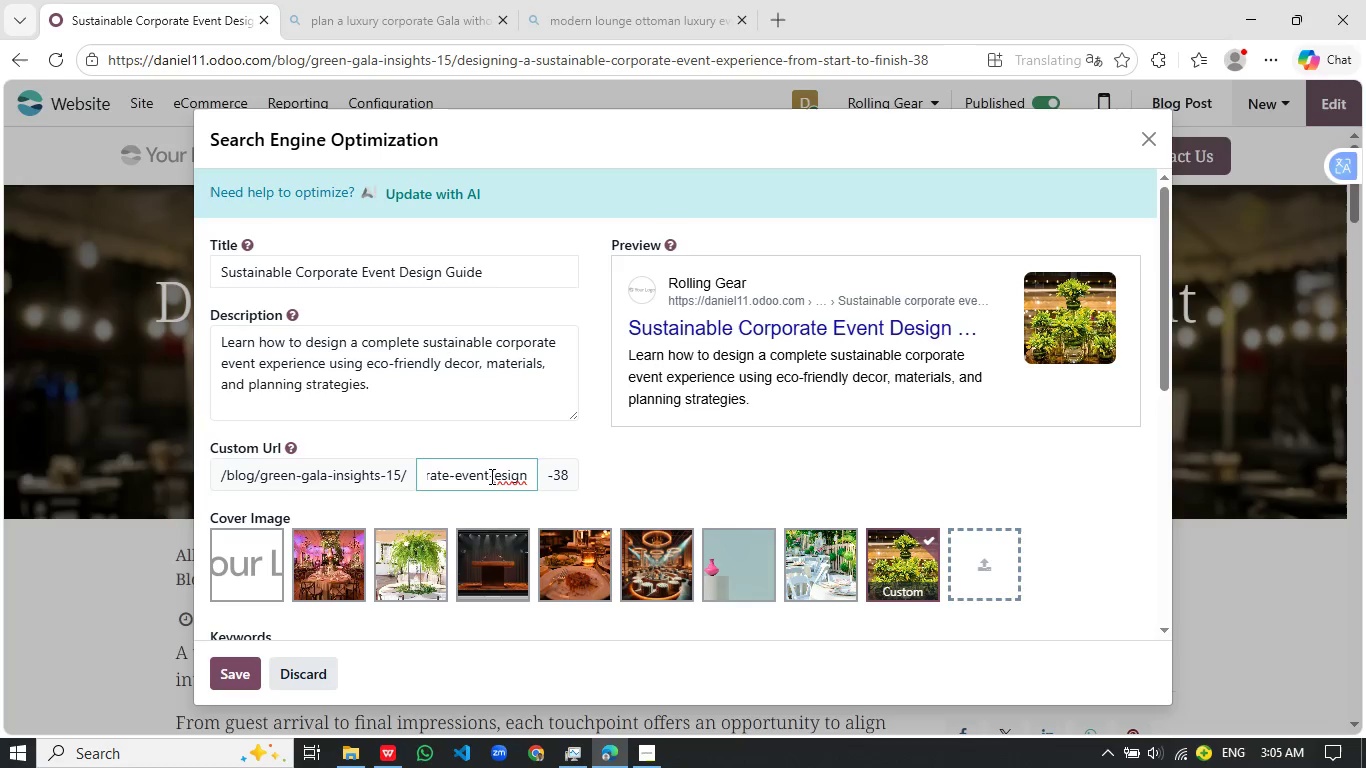 
wait(5.2)
 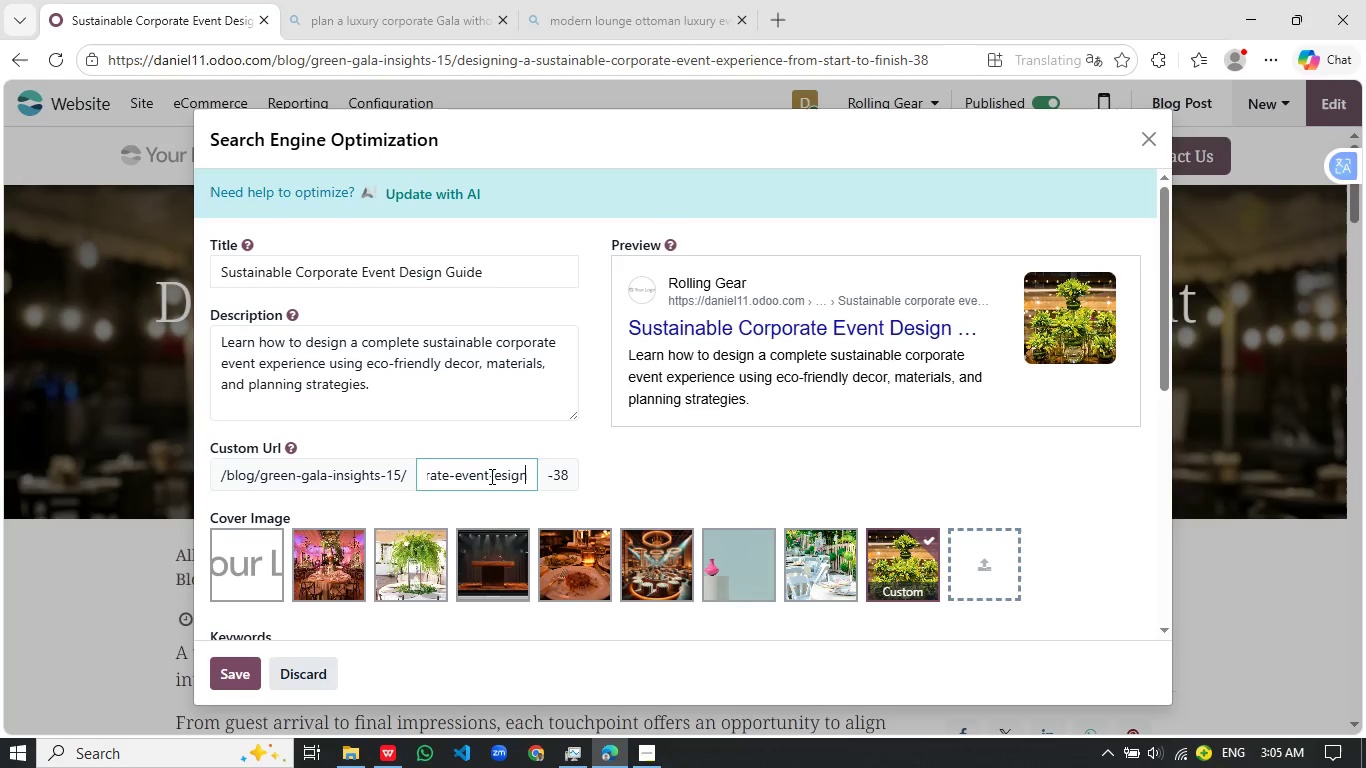 
type(-guide)
 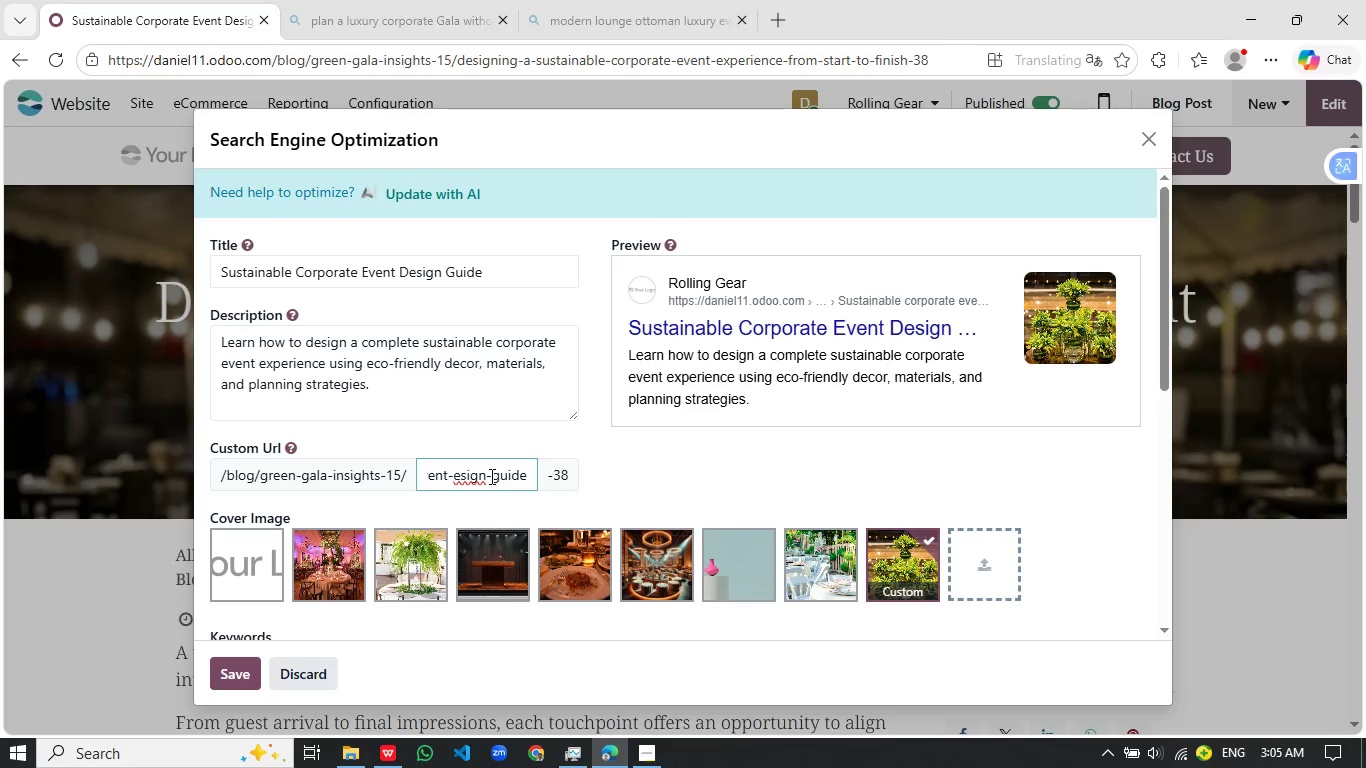 
hold_key(key=ArrowLeft, duration=0.78)
 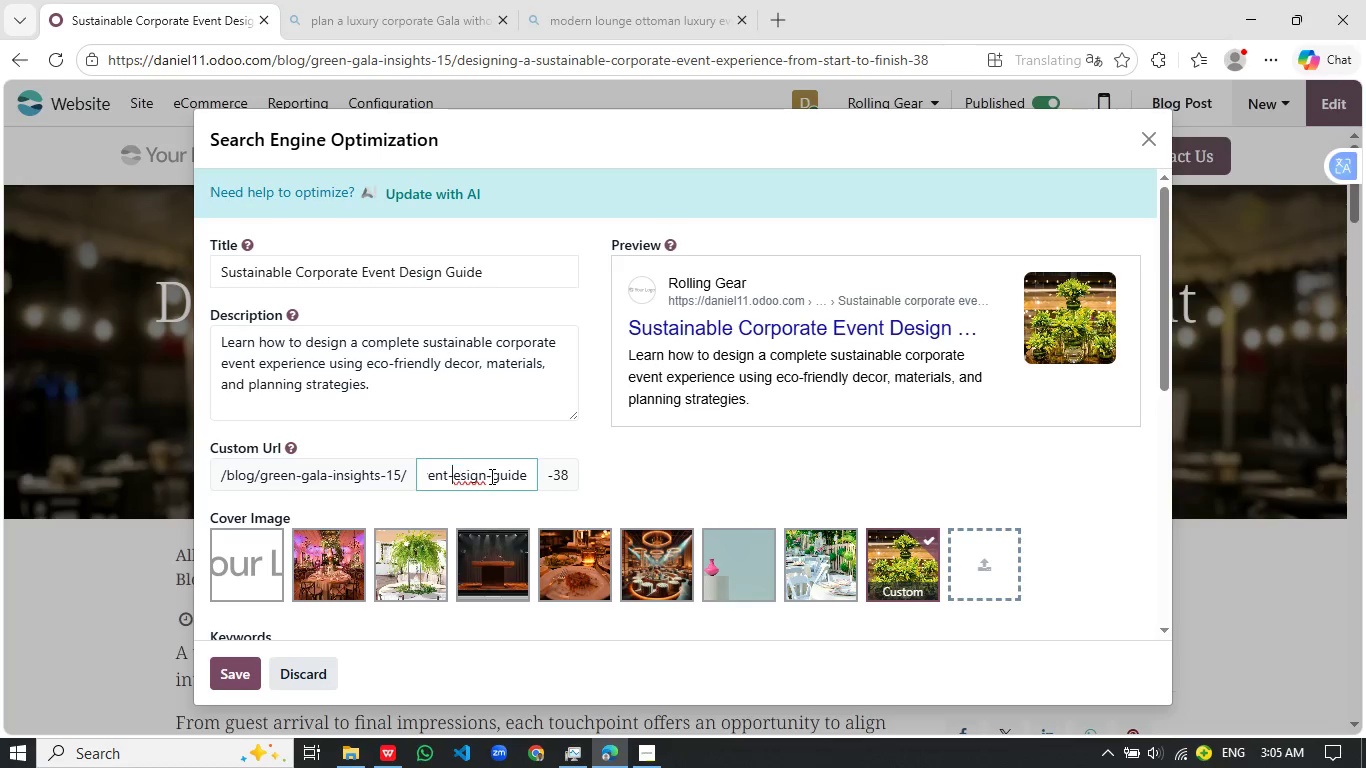 
key(ArrowLeft)
 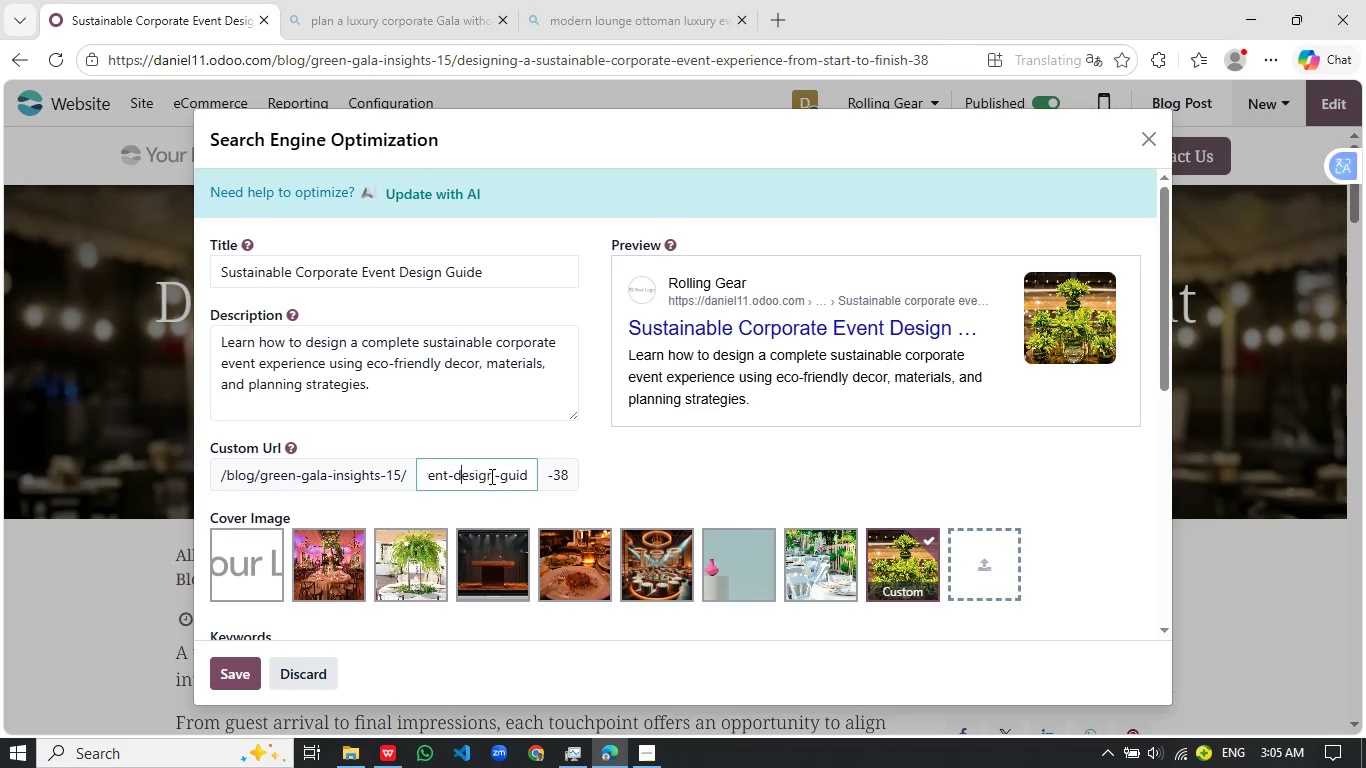 
type(ds)
key(Backspace)
 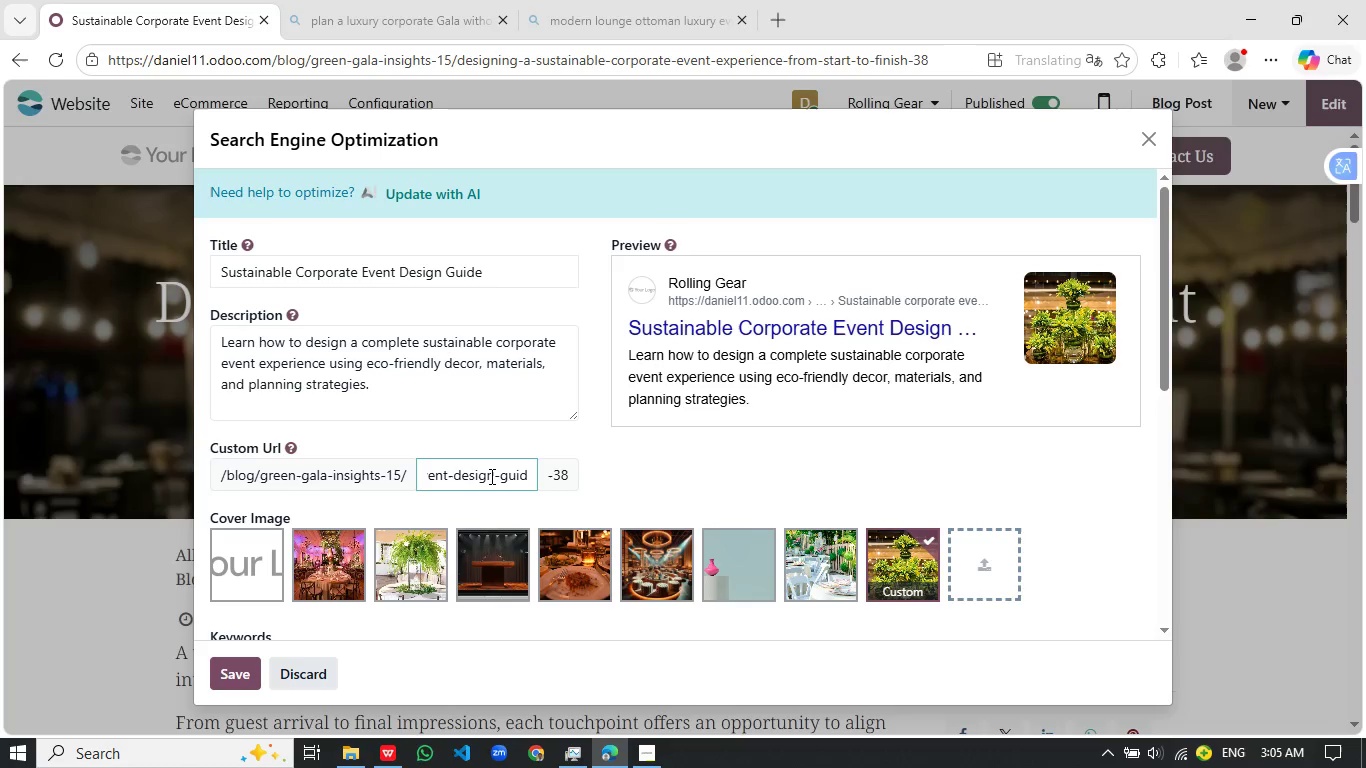 
key(ArrowRight)
 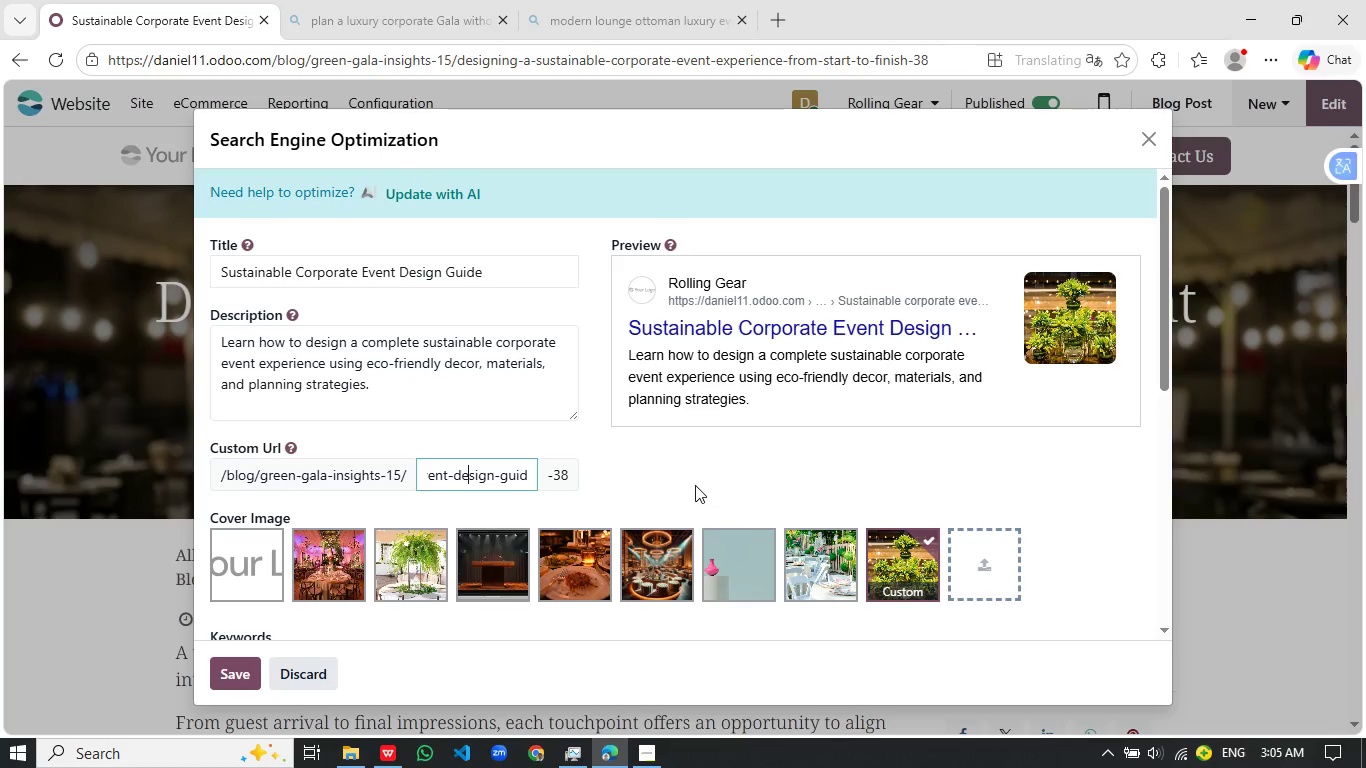 
left_click([700, 473])
 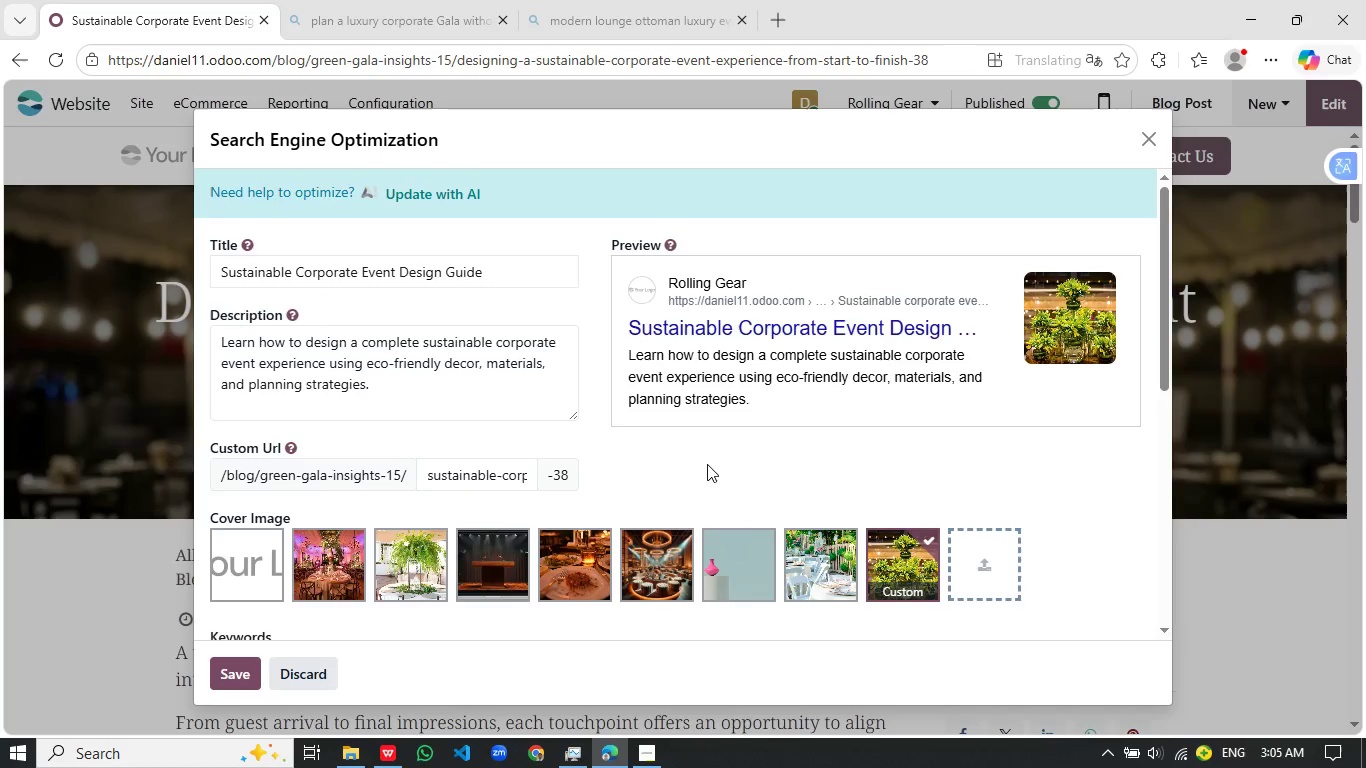 
scroll: coordinate [707, 464], scroll_direction: down, amount: 5.0
 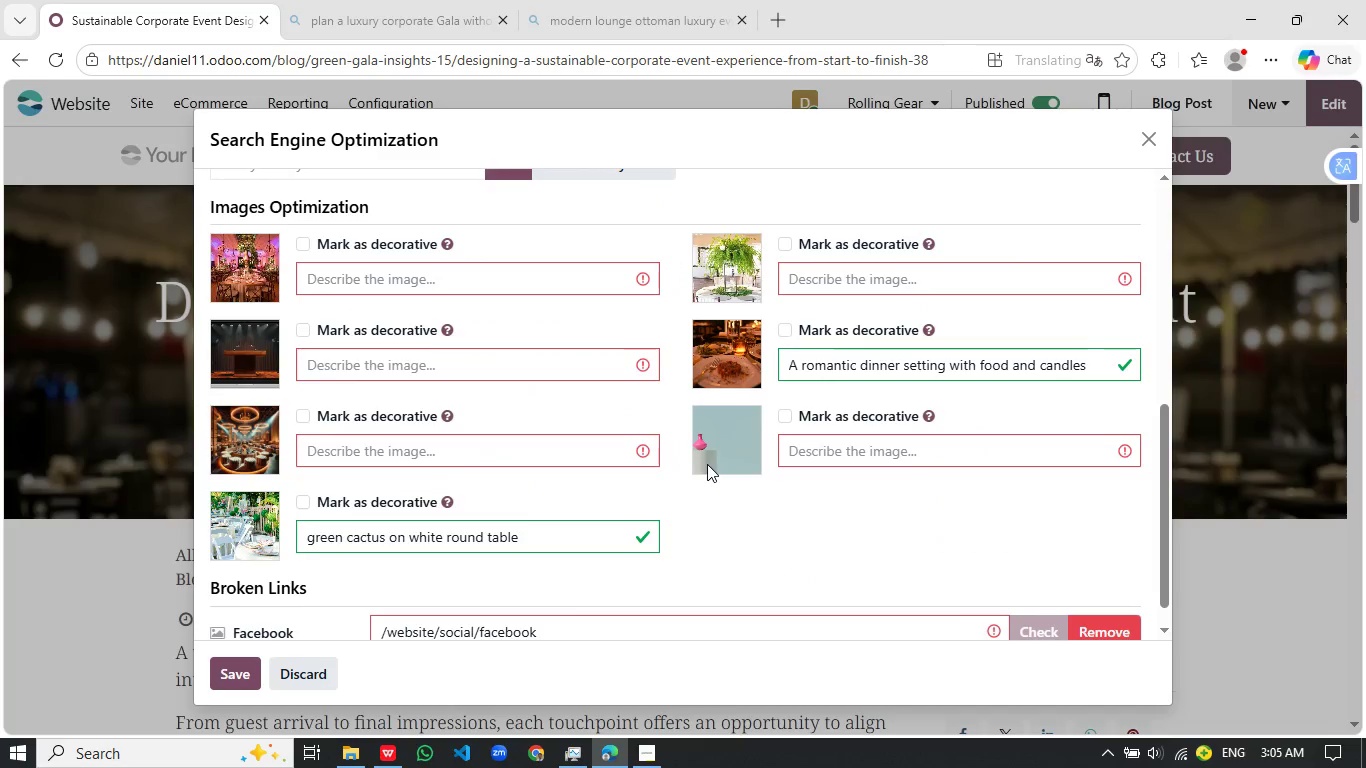 
scroll: coordinate [594, 446], scroll_direction: up, amount: 3.0
 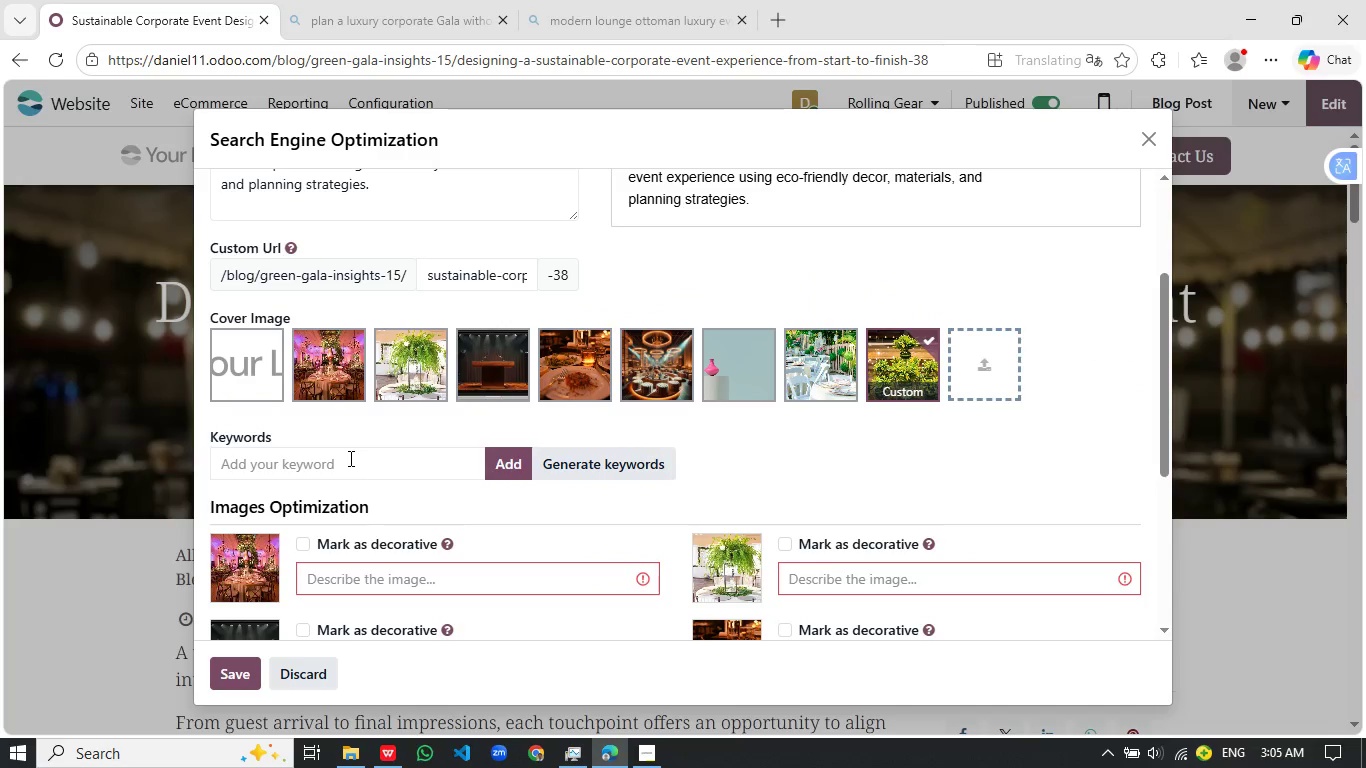 
wait(9.02)
 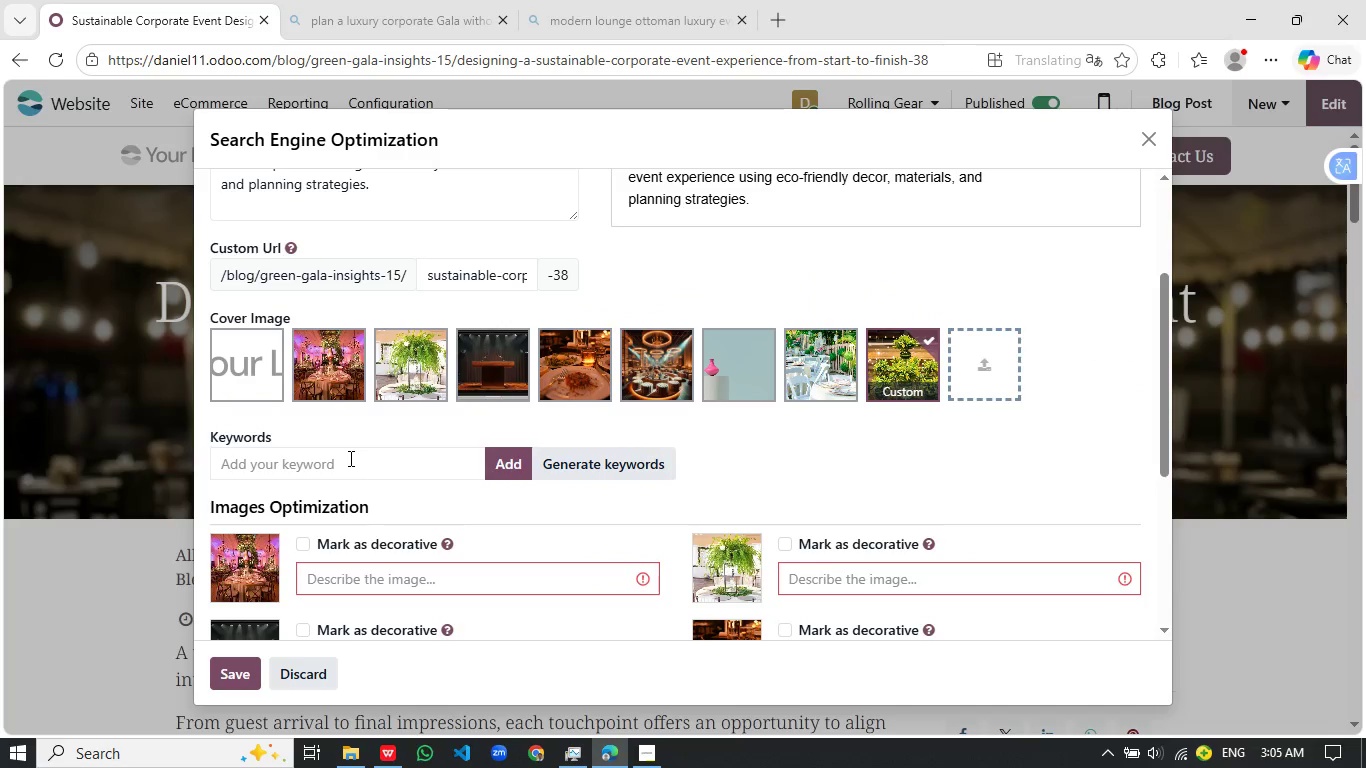 
scroll: coordinate [335, 492], scroll_direction: down, amount: 1.0
 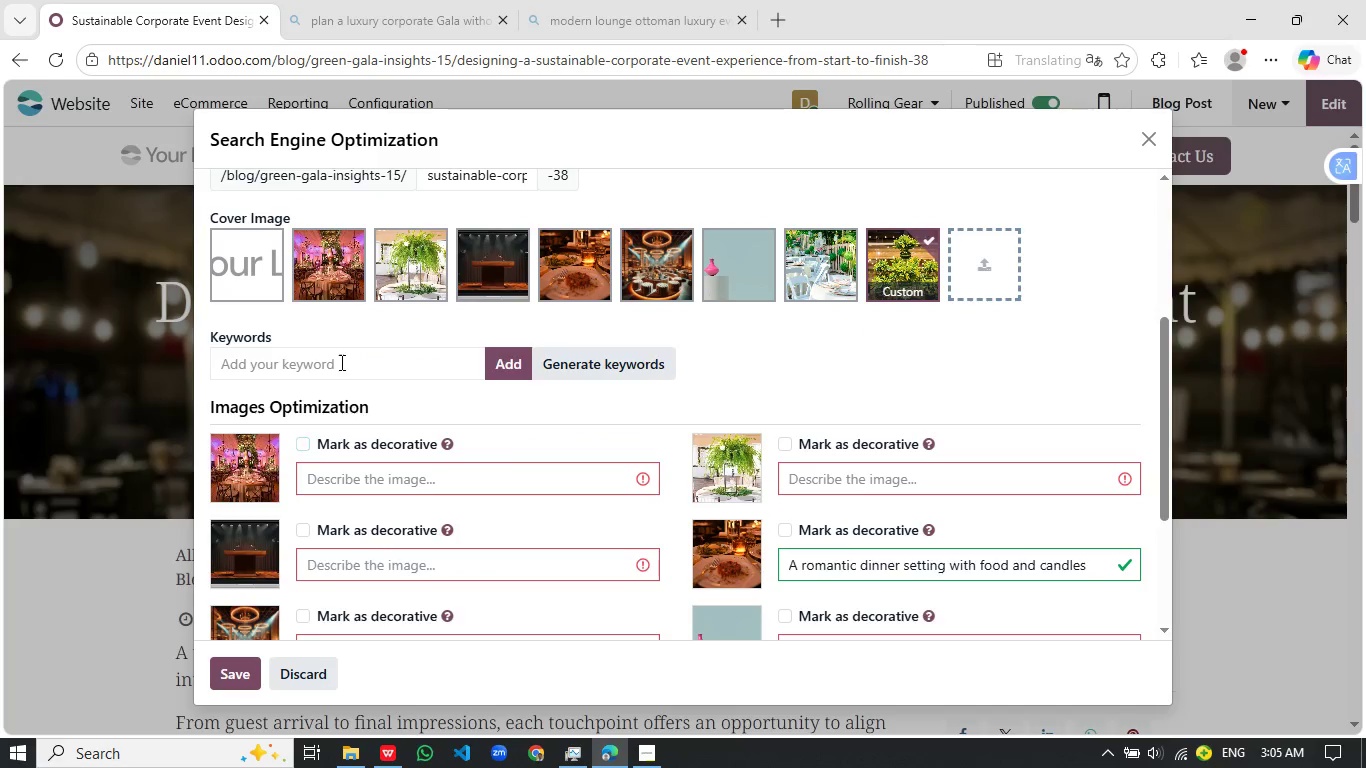 
left_click([340, 362])
 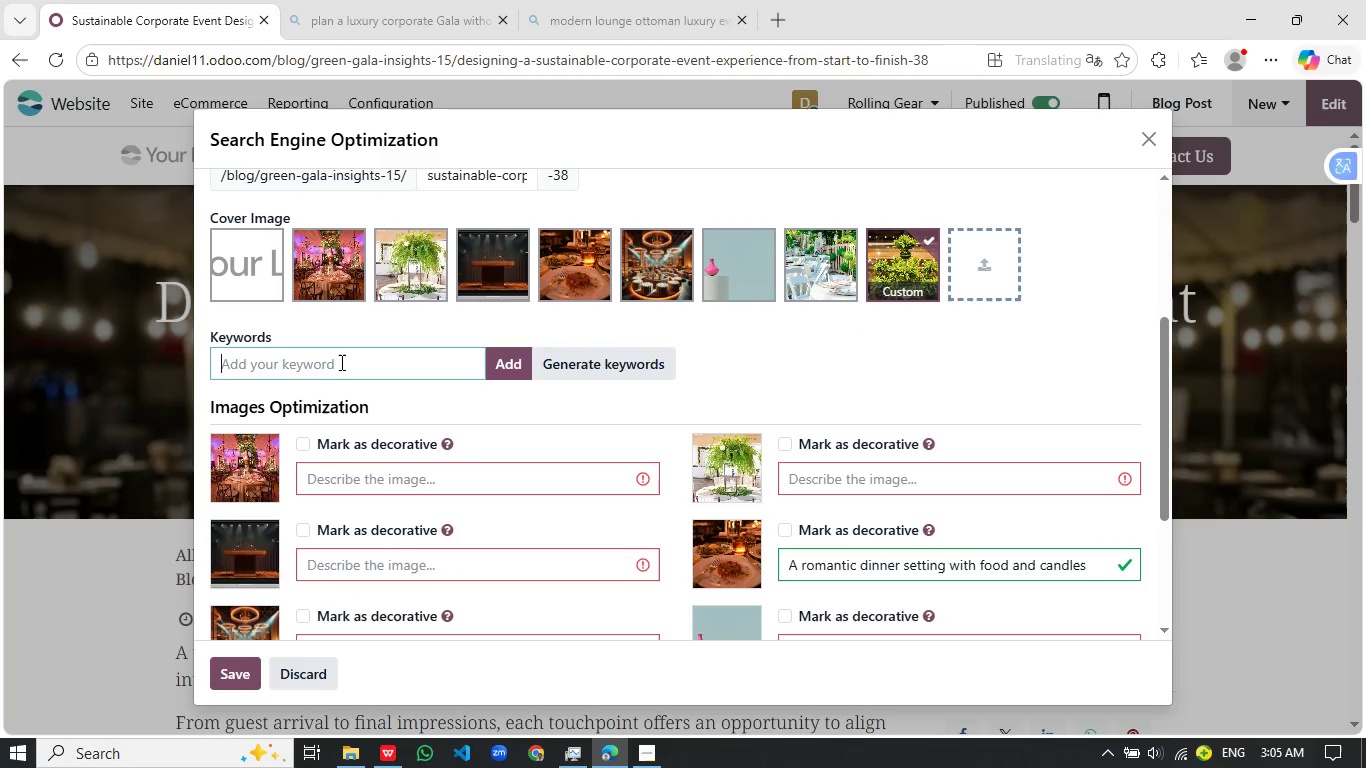 
type(sustainable event design)
 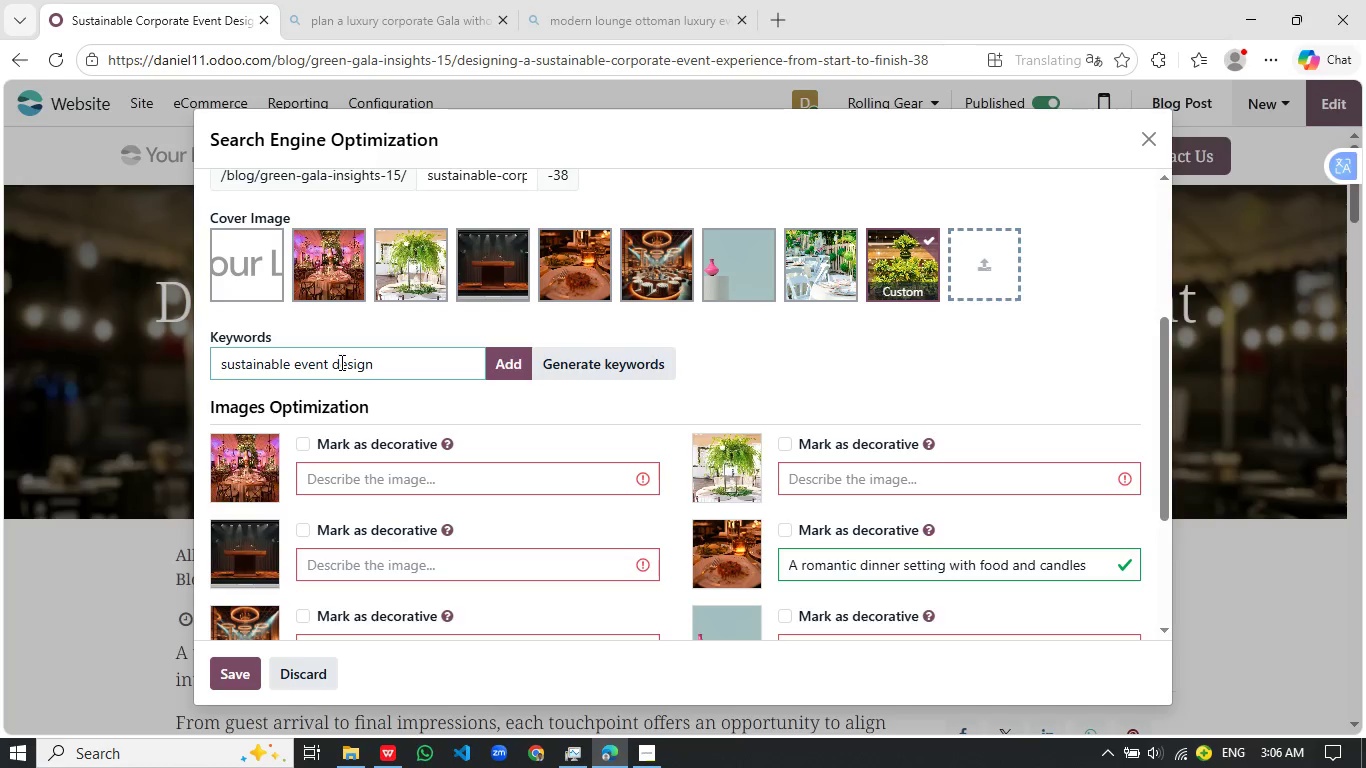 
key(Enter)
 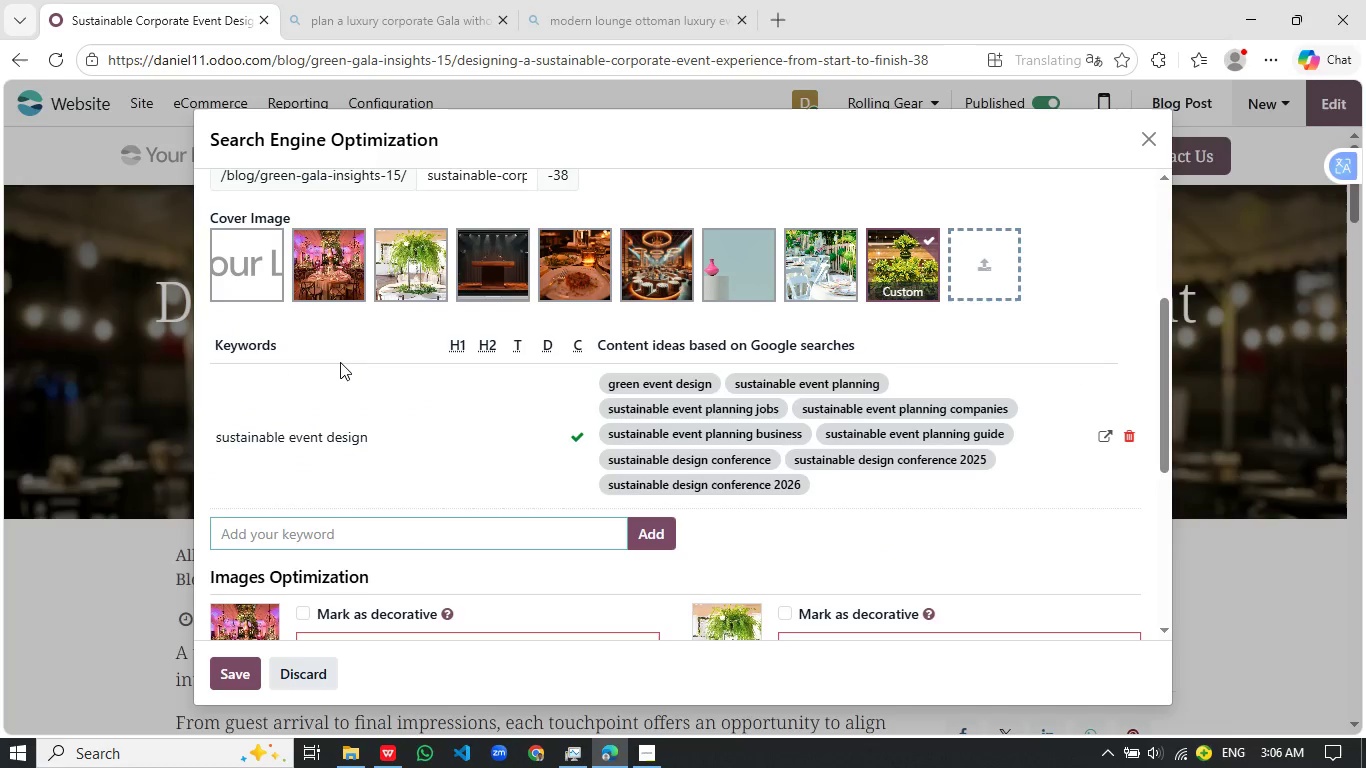 
wait(5.14)
 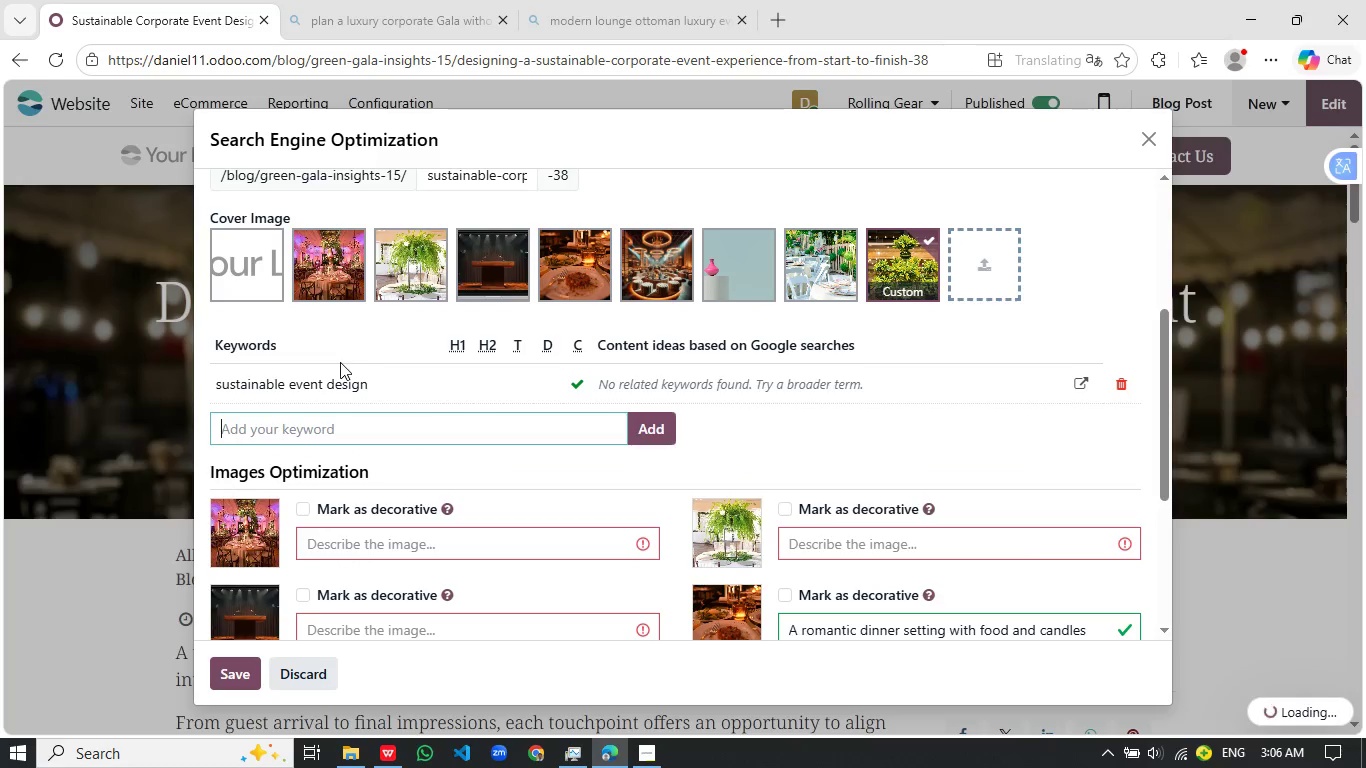 
type(corporate event)
 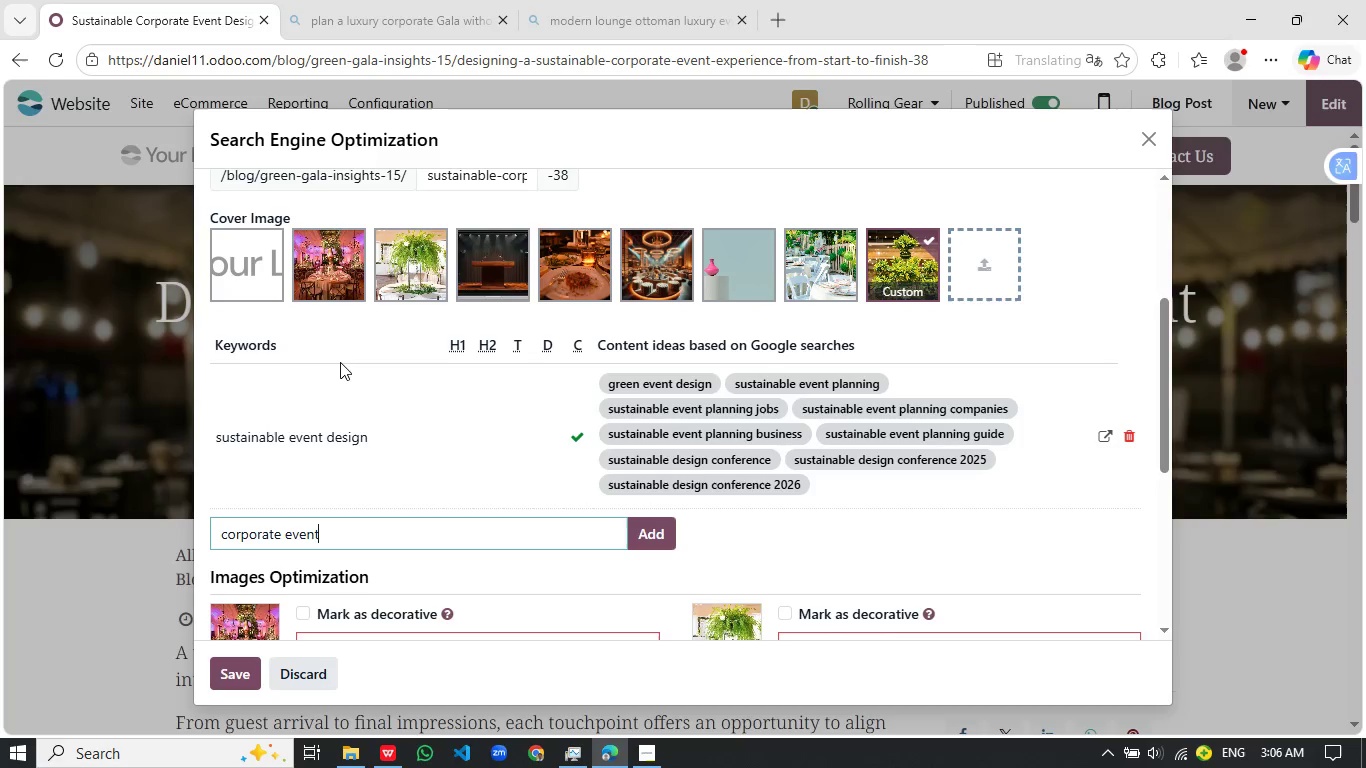 
type( sustainability)
 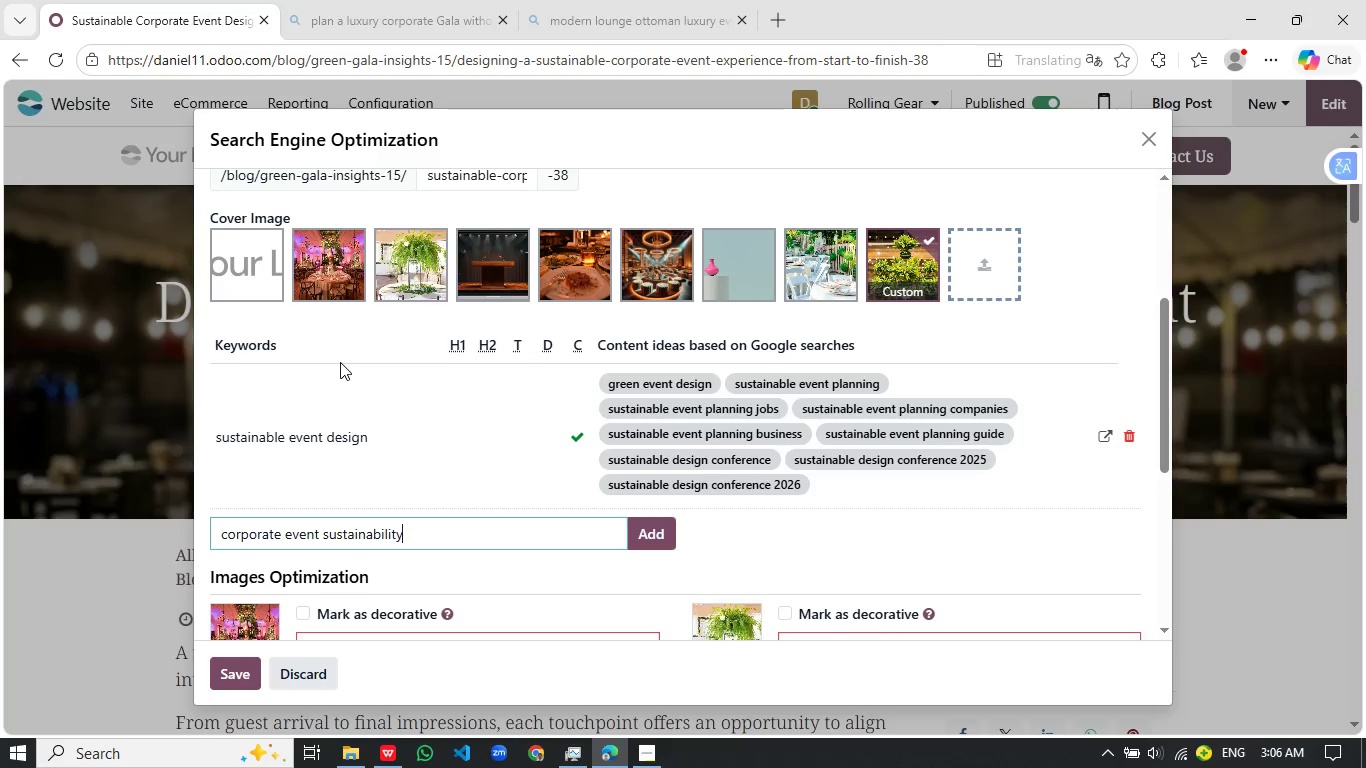 
key(Enter)
 